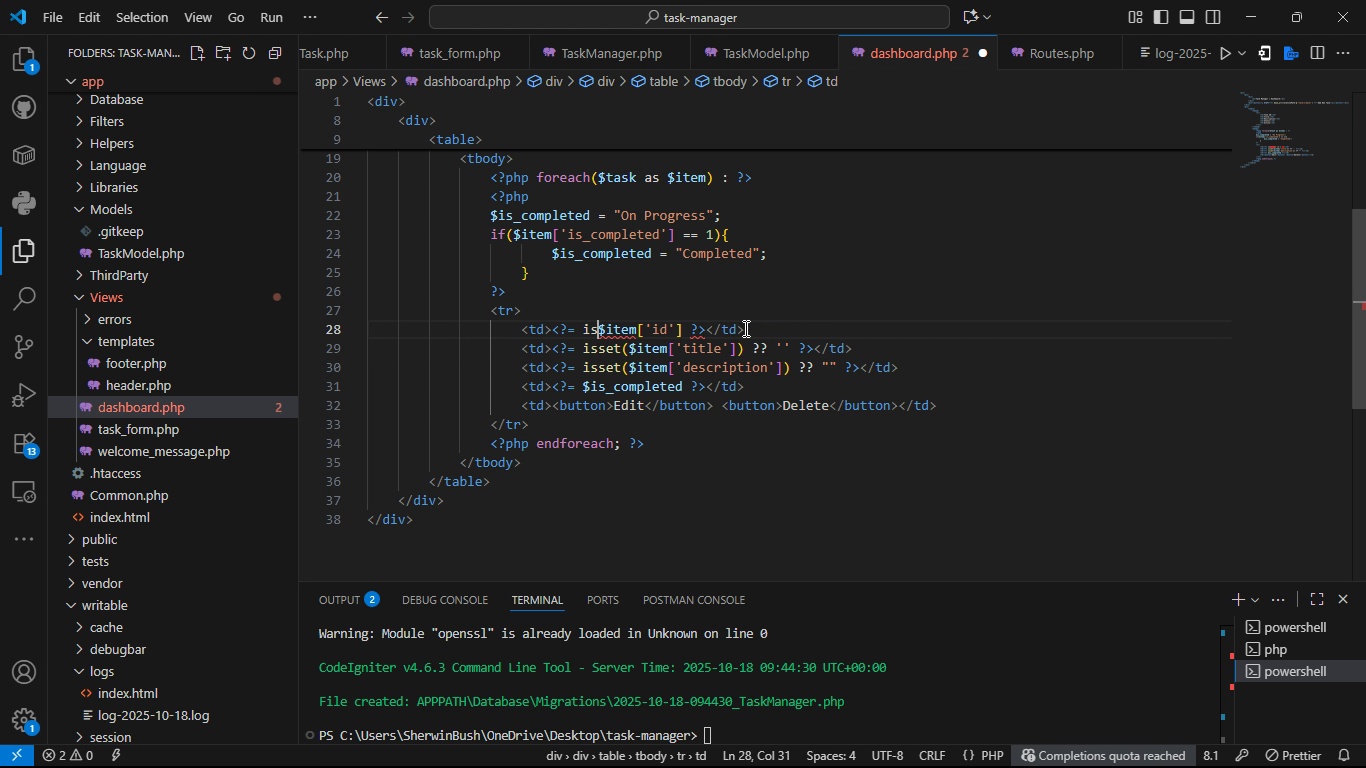 
key(Backspace)
 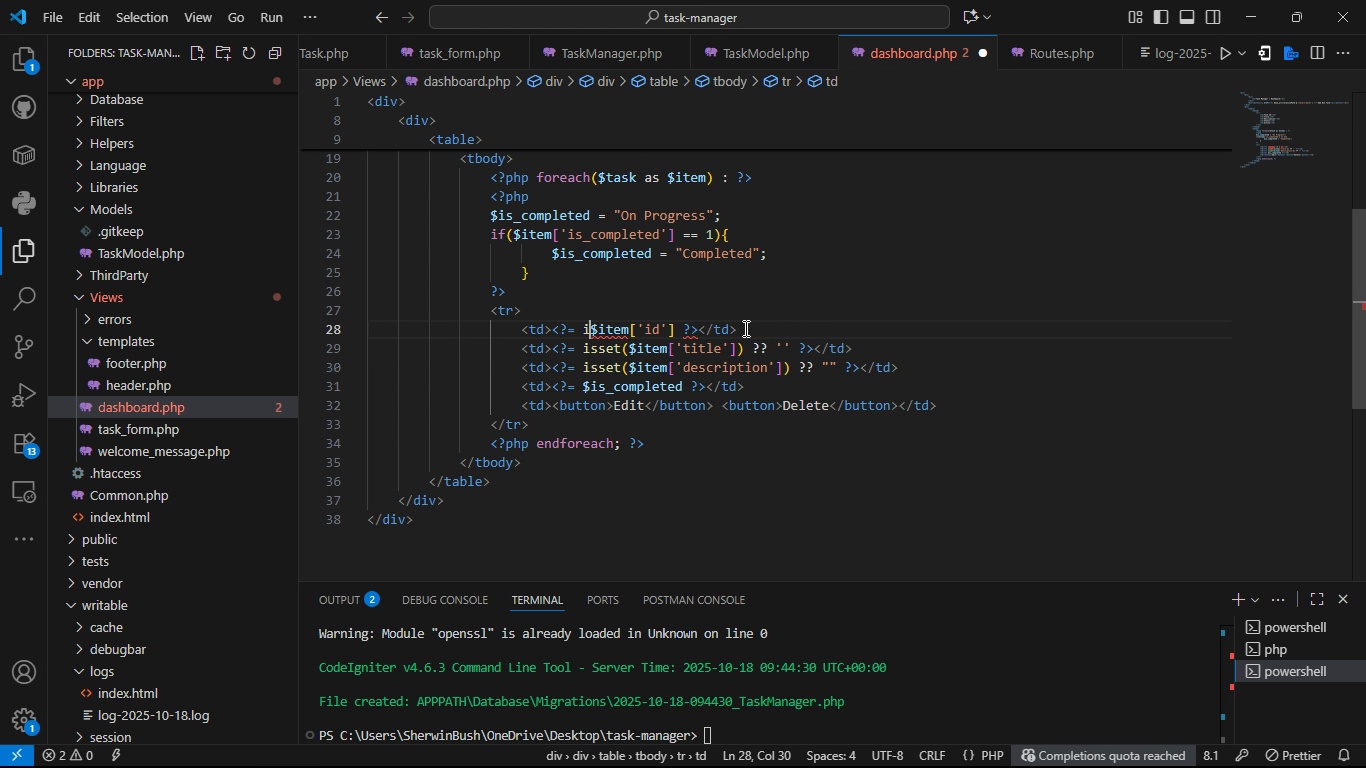 
key(Backspace)
 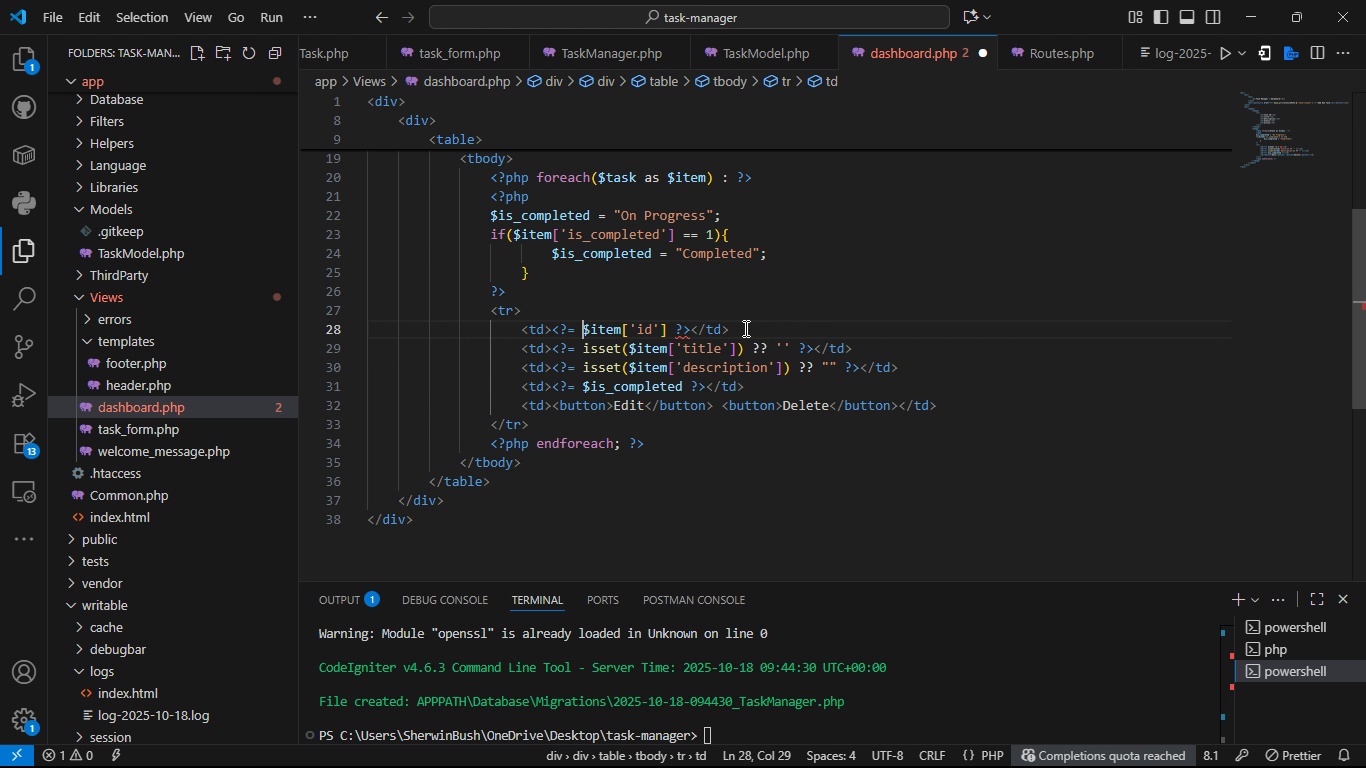 
key(Backspace)
 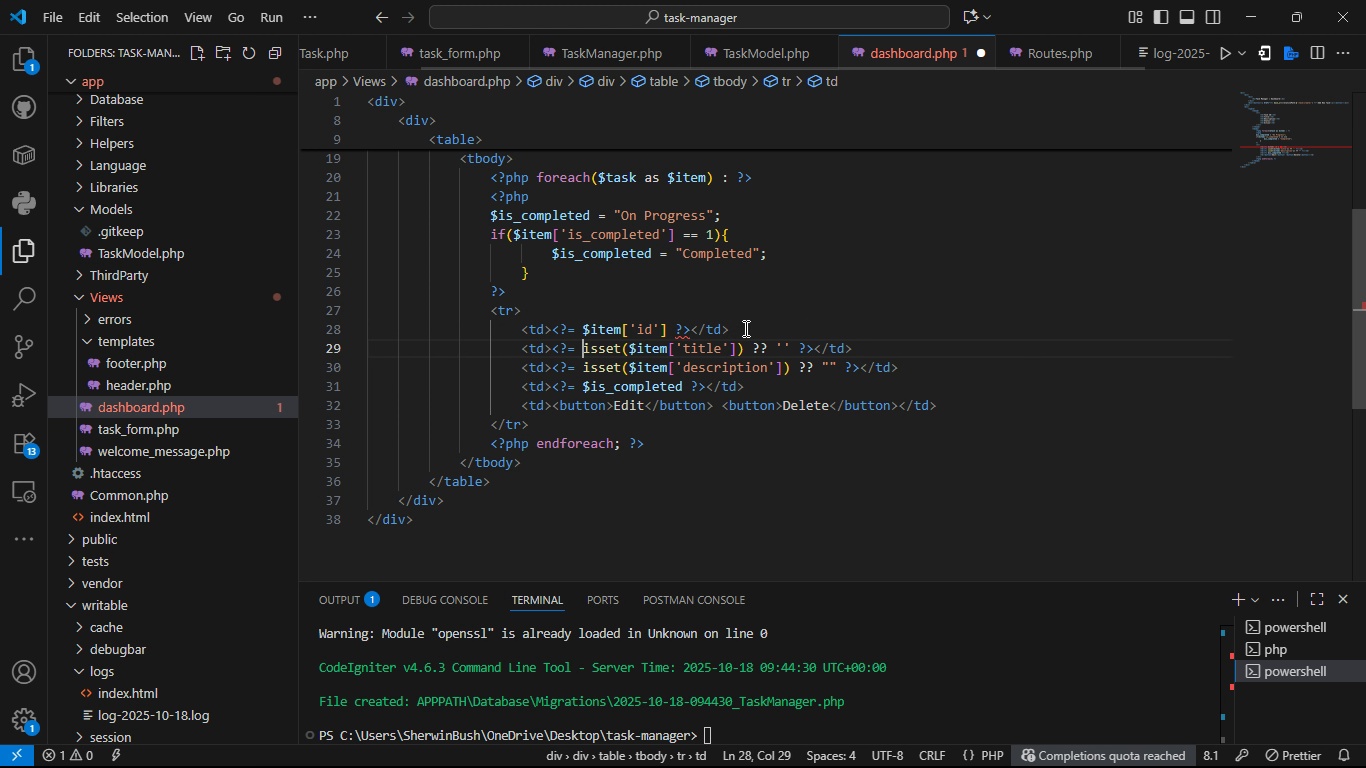 
key(ArrowDown)
 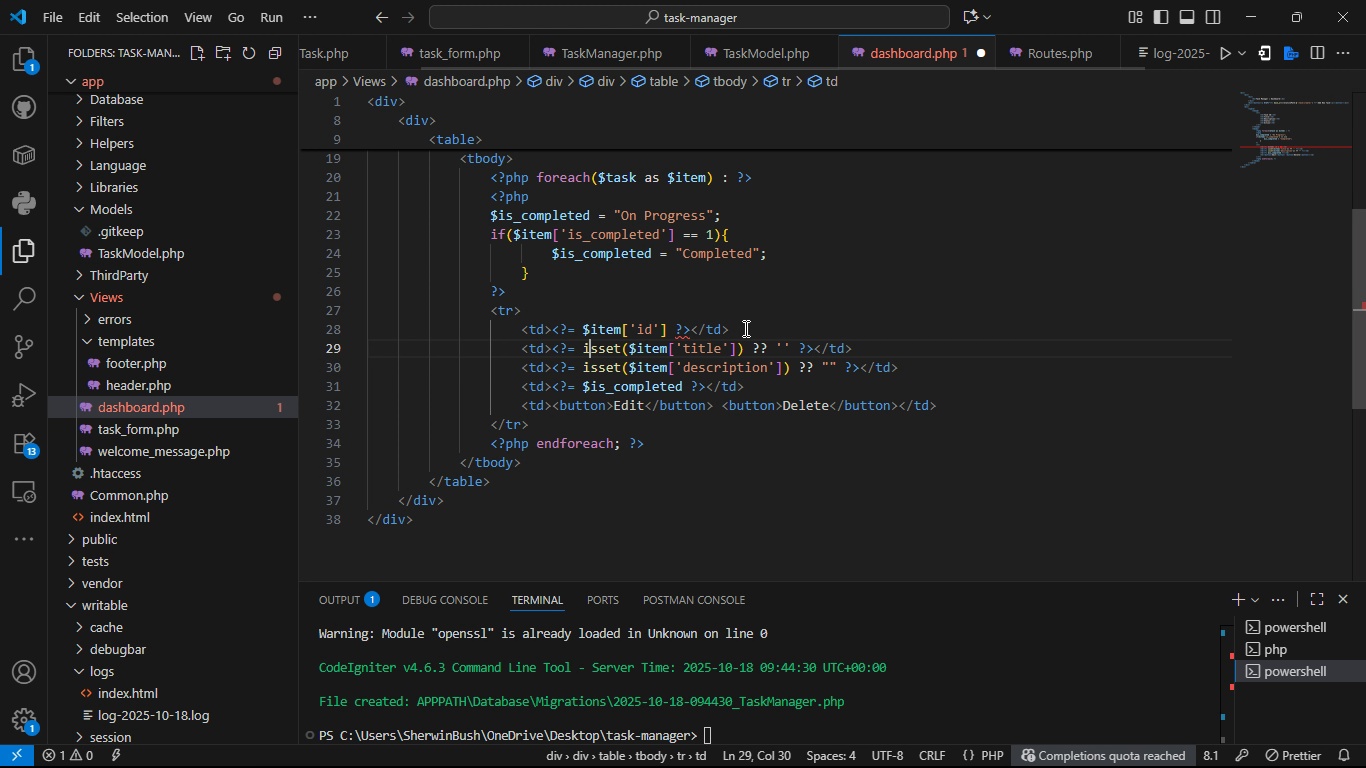 
key(ArrowRight)
 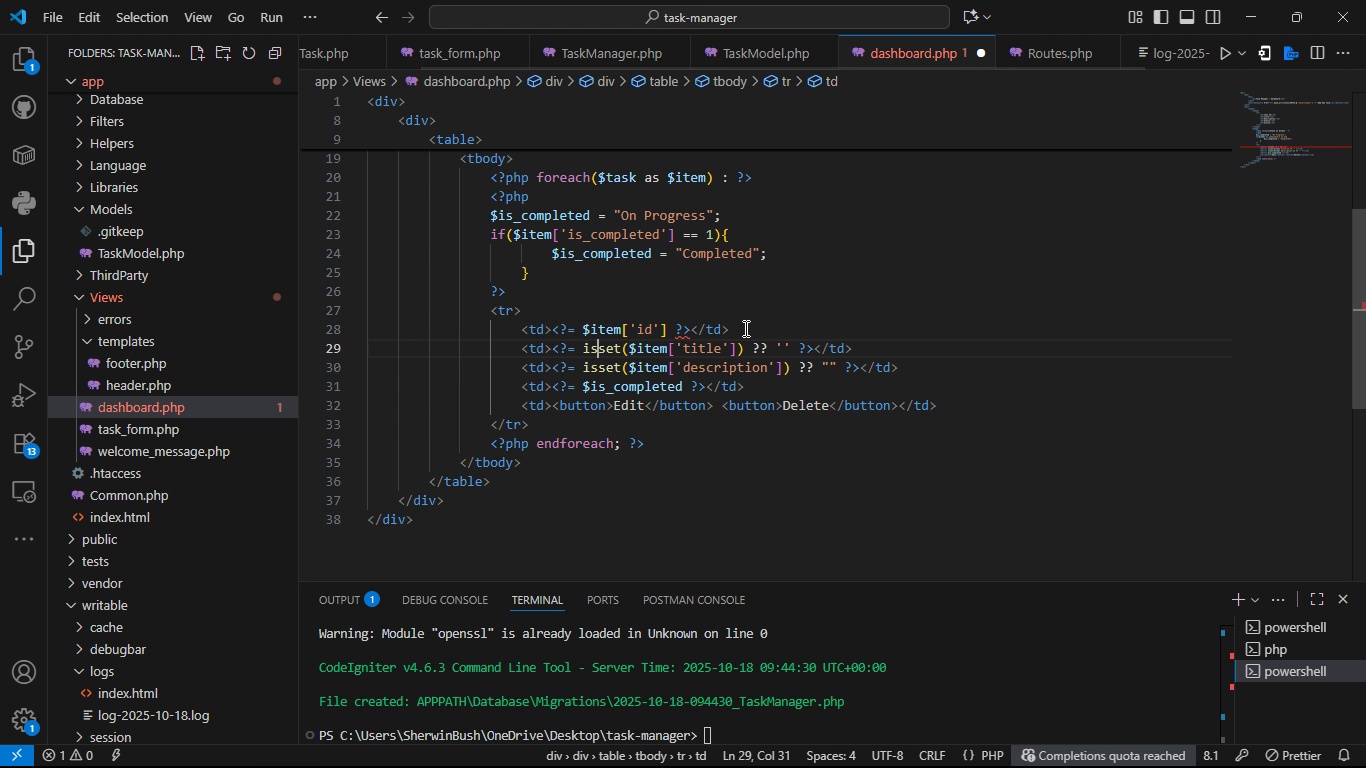 
key(ArrowRight)
 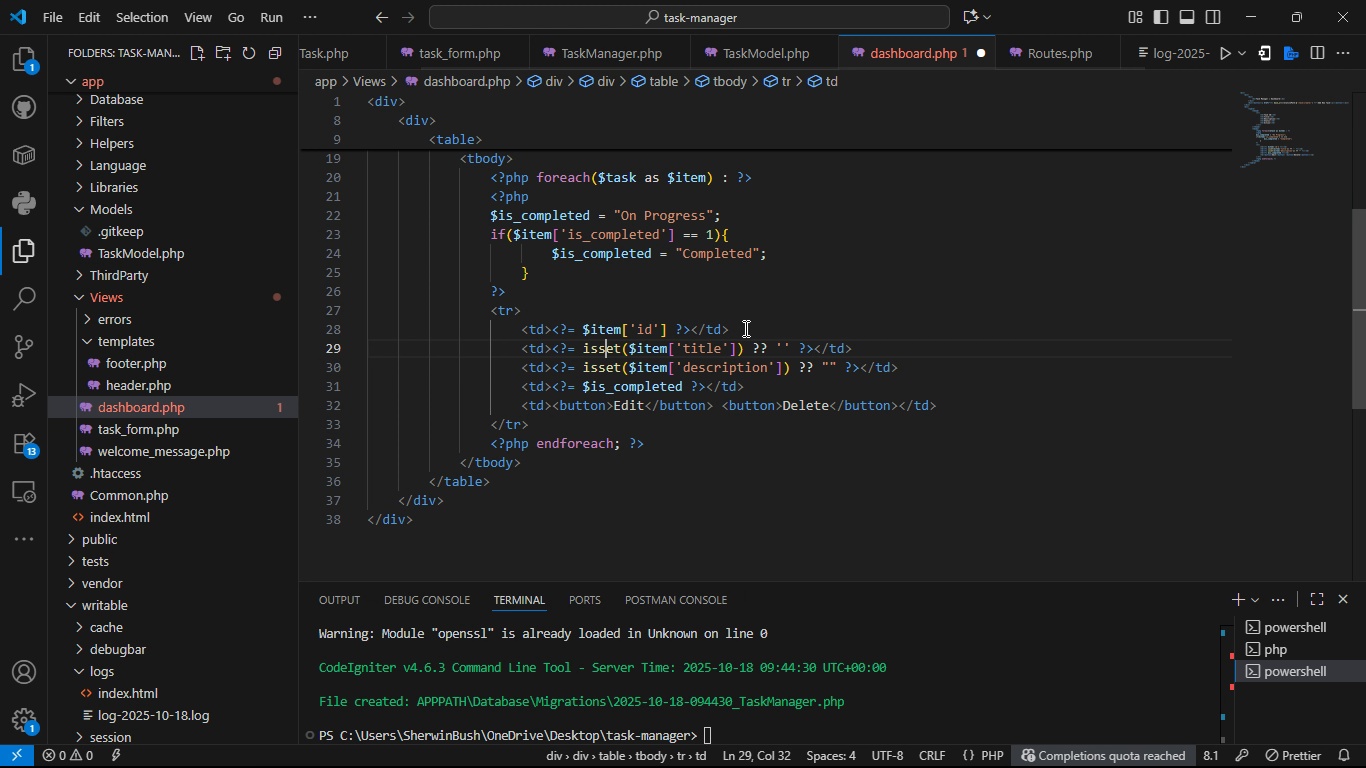 
key(ArrowRight)
 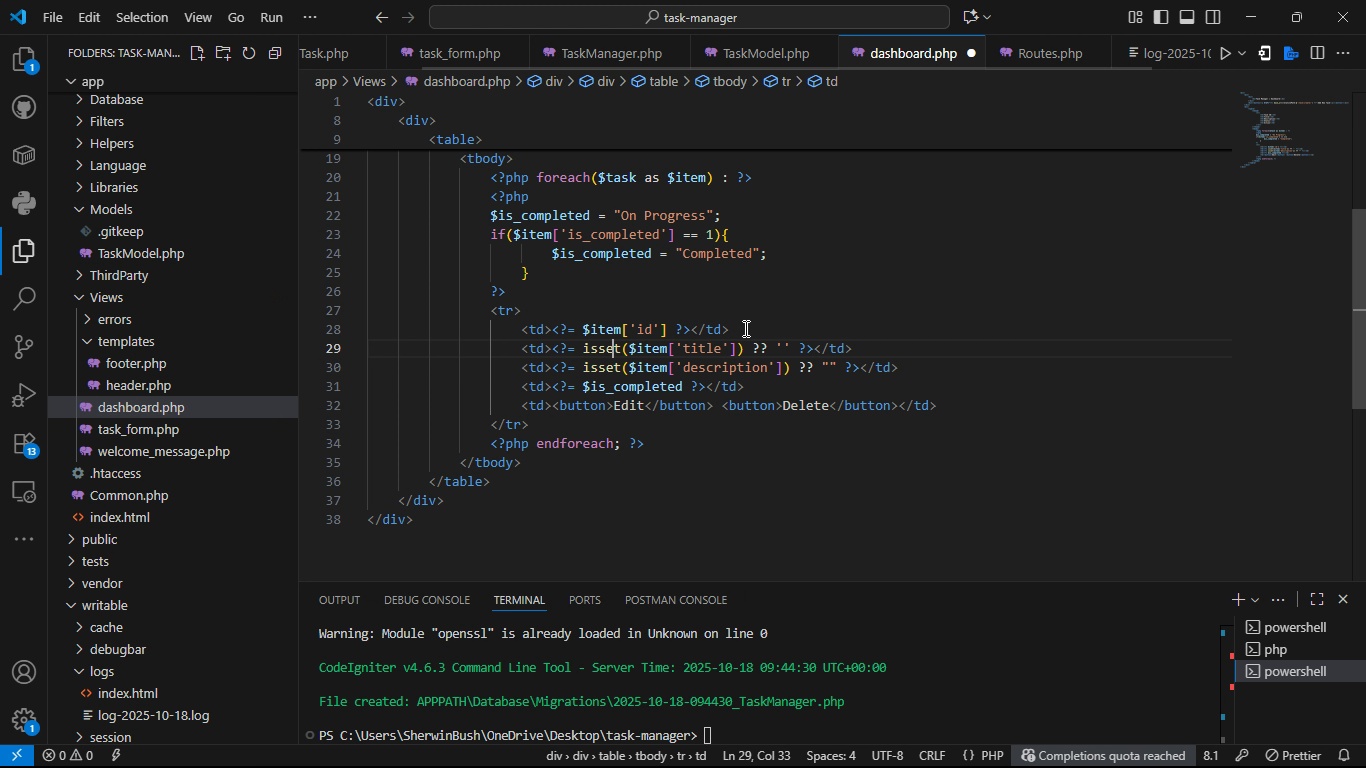 
key(ArrowRight)
 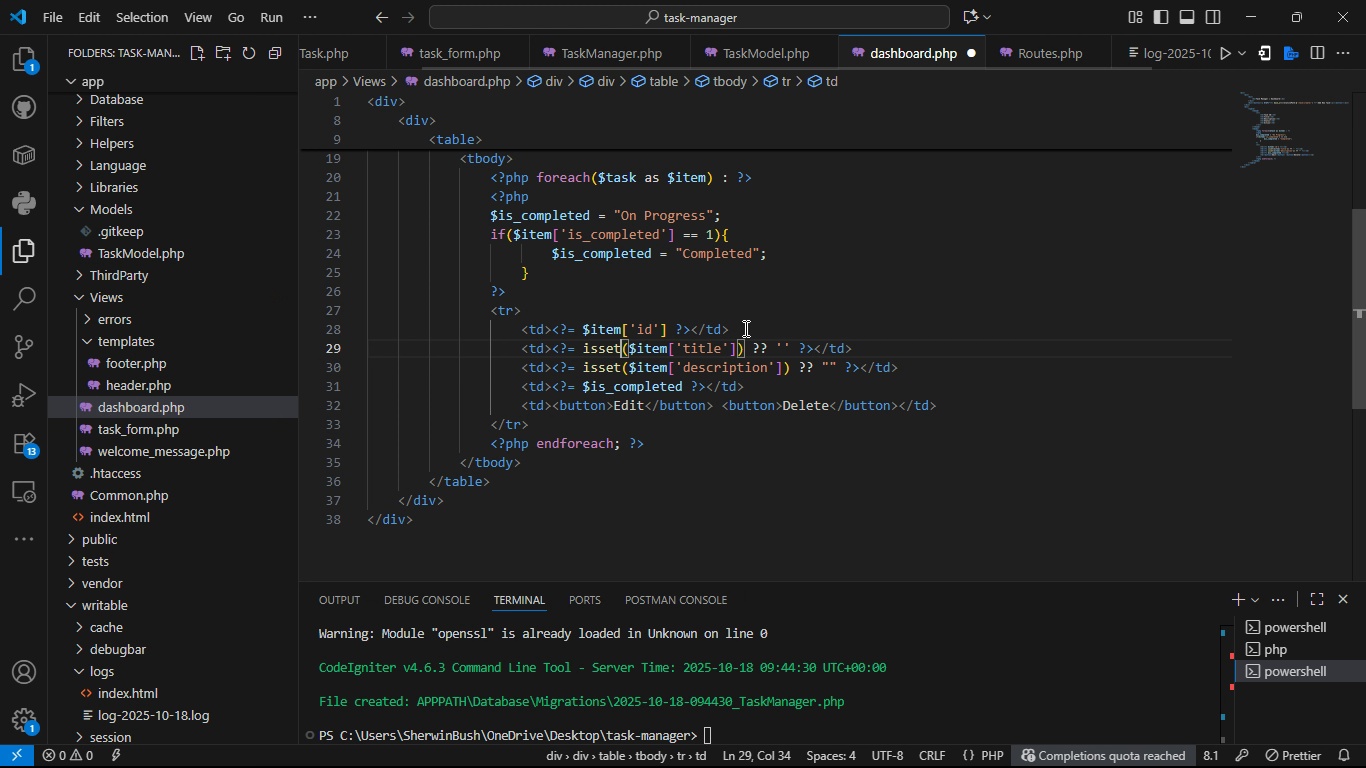 
key(ArrowRight)
 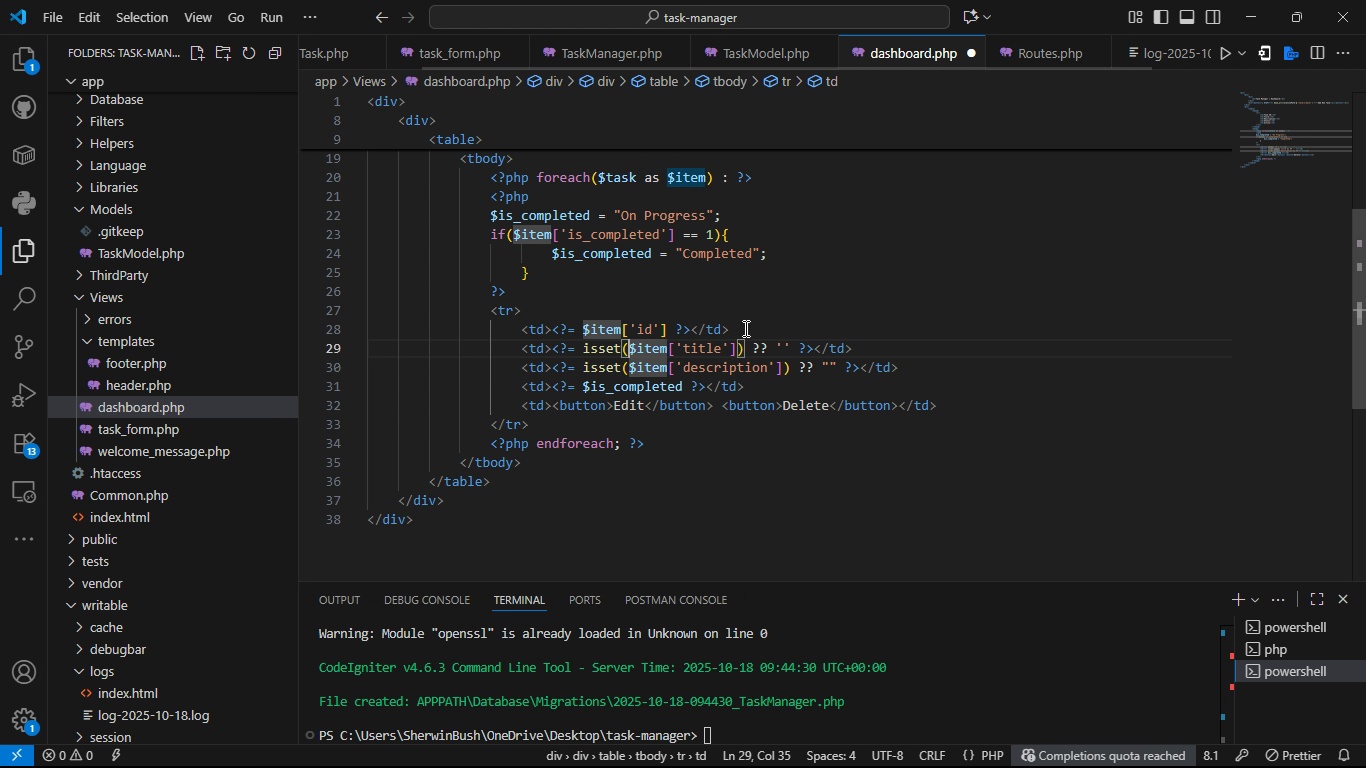 
key(ArrowRight)
 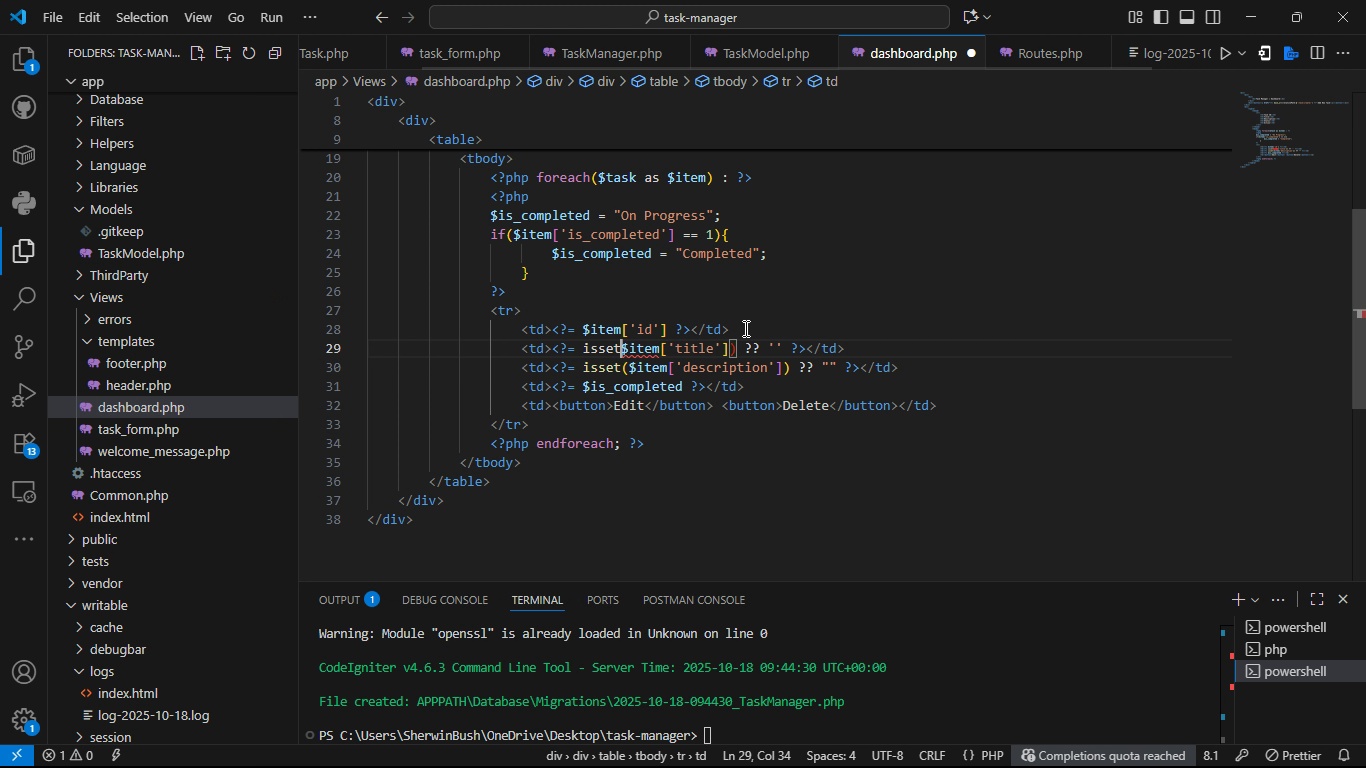 
key(Backspace)
 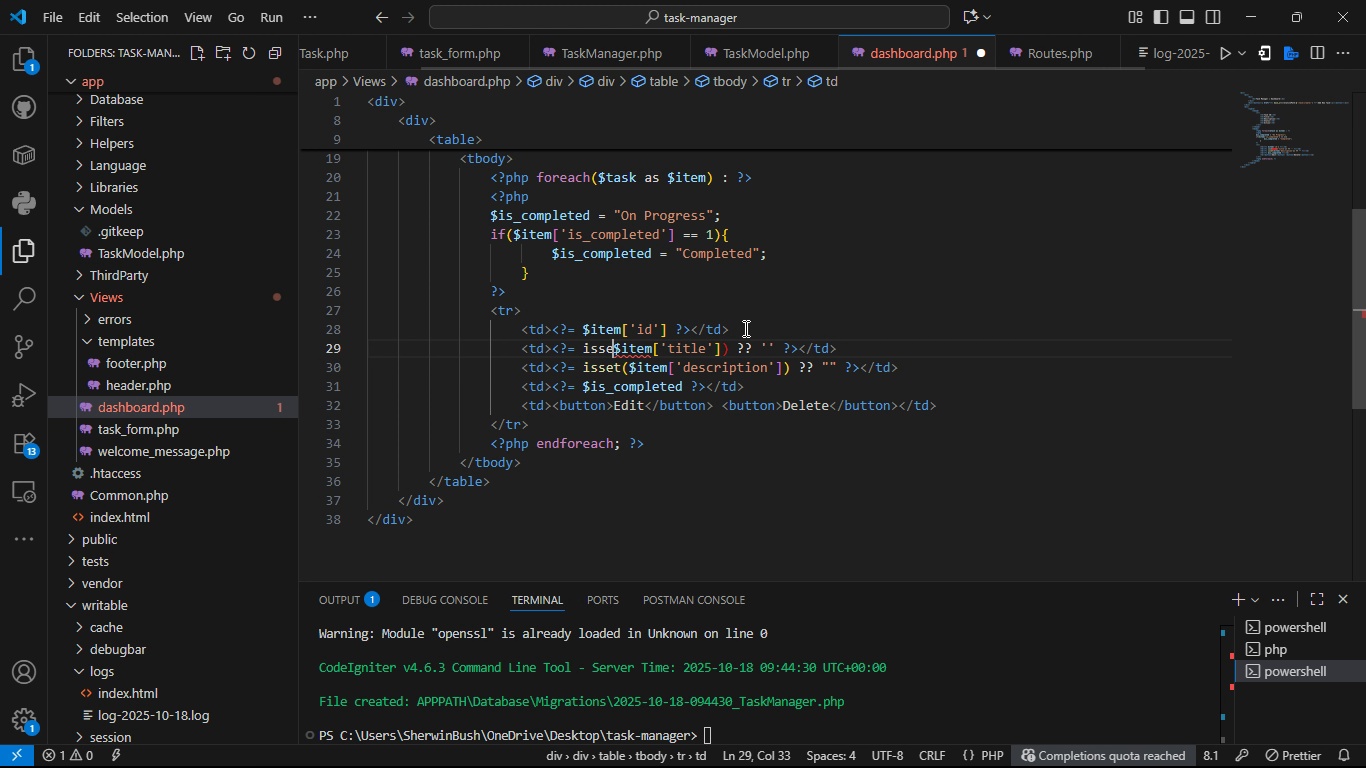 
key(Backspace)
 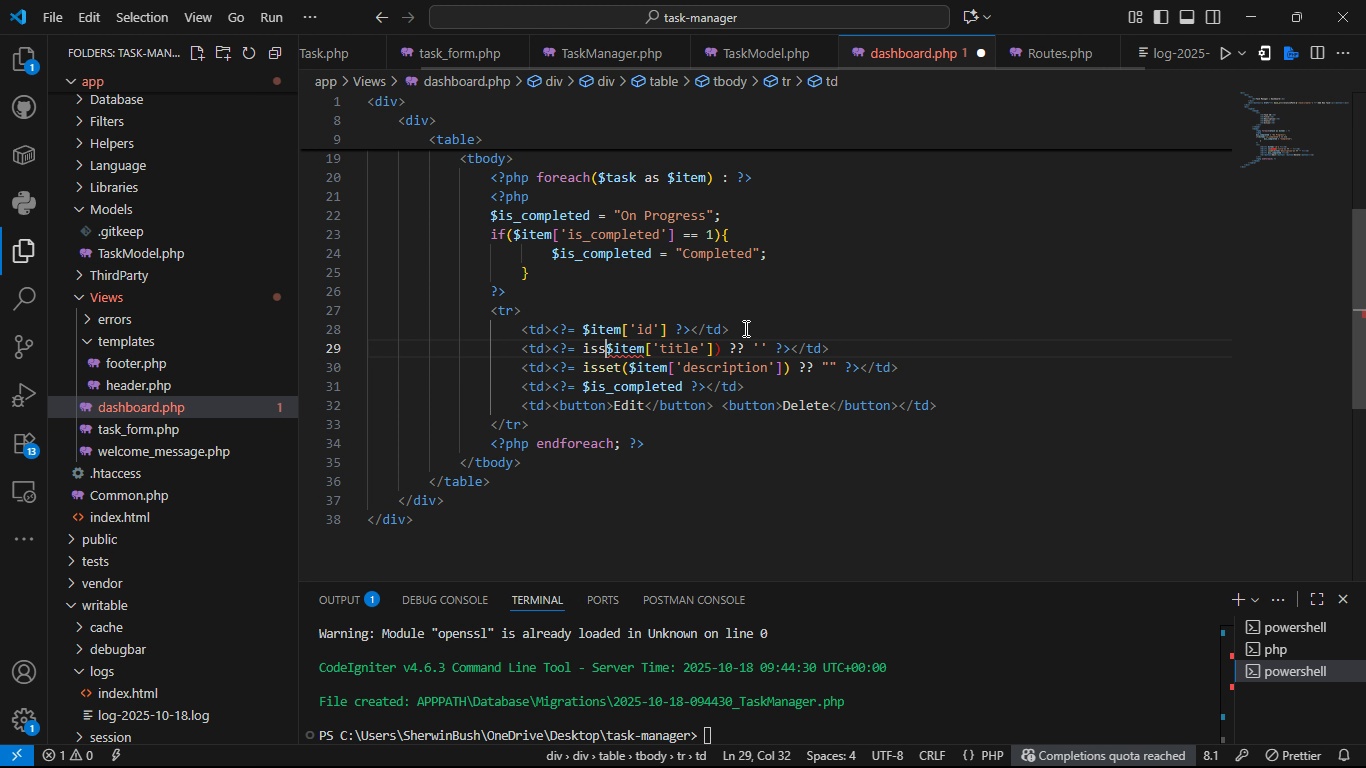 
key(Backspace)
 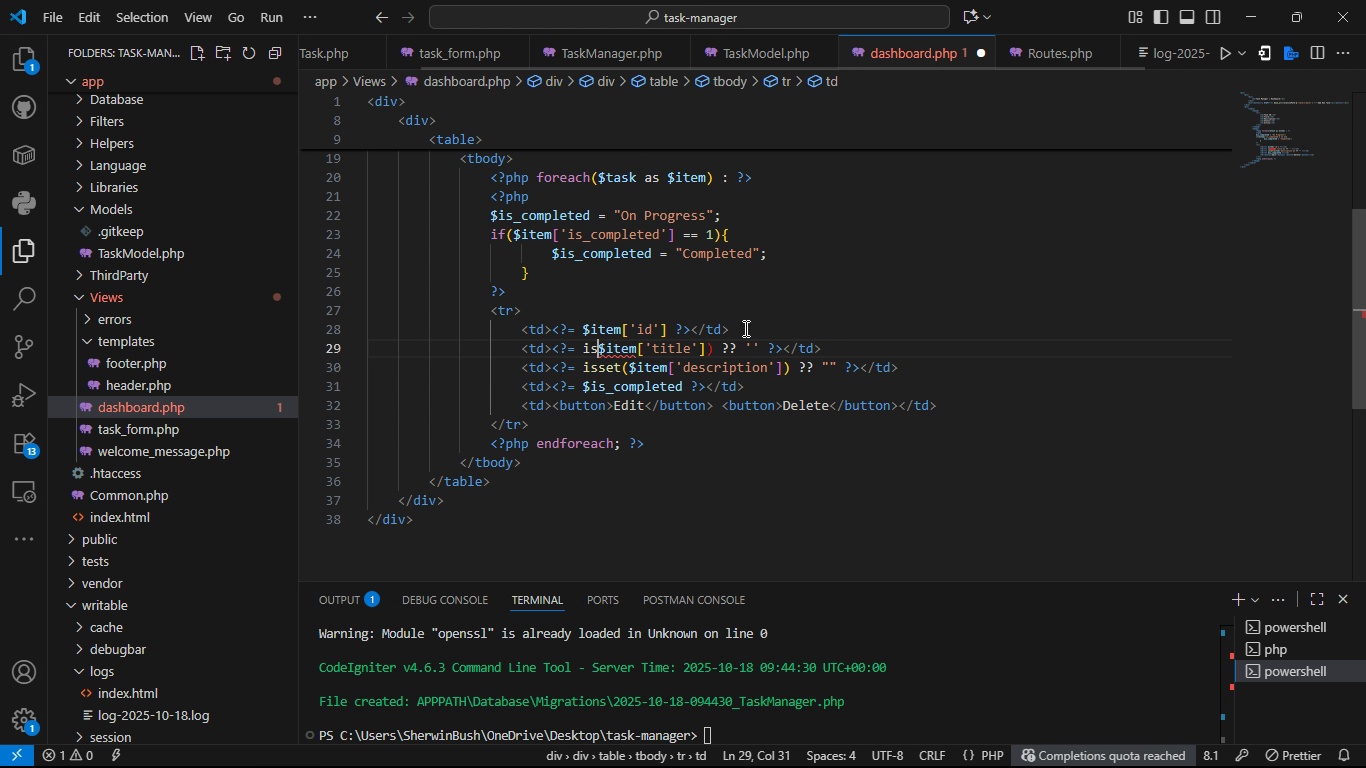 
key(Backspace)
 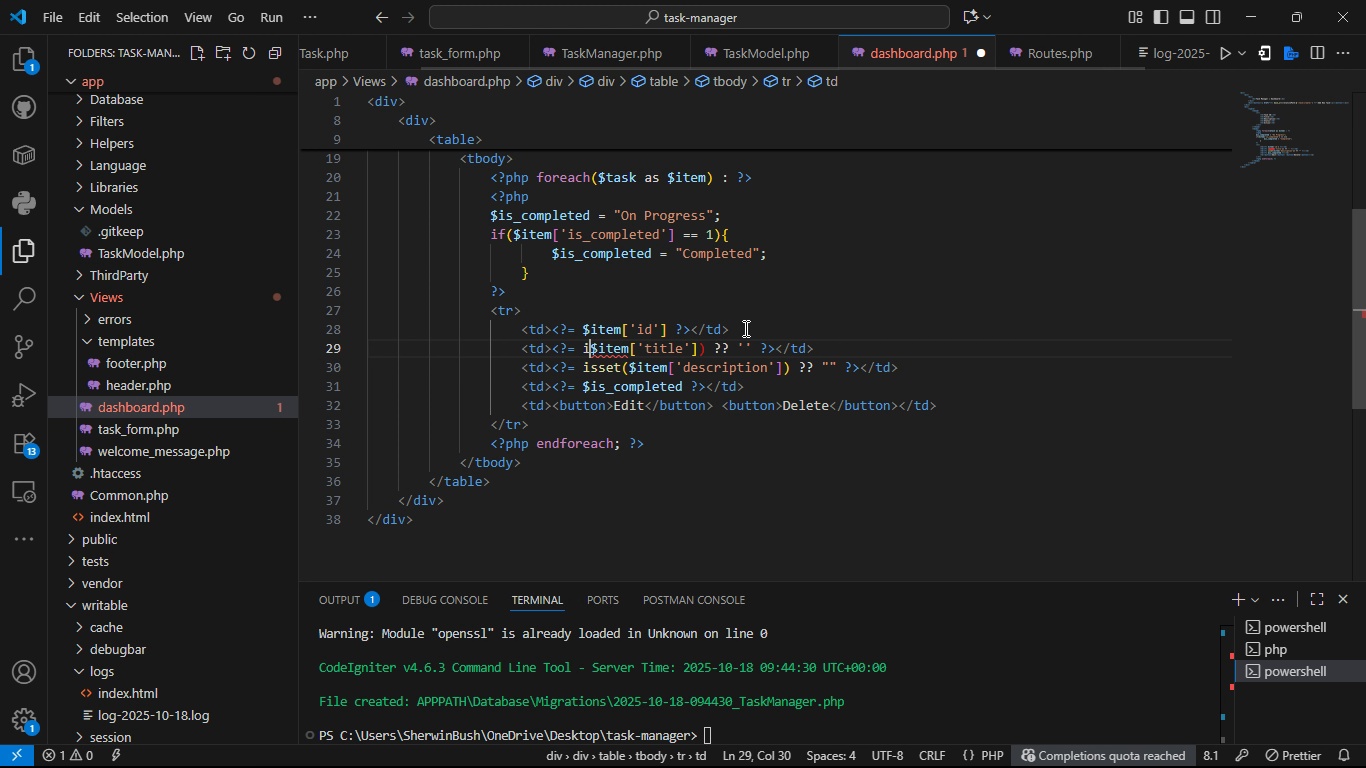 
key(Backspace)
 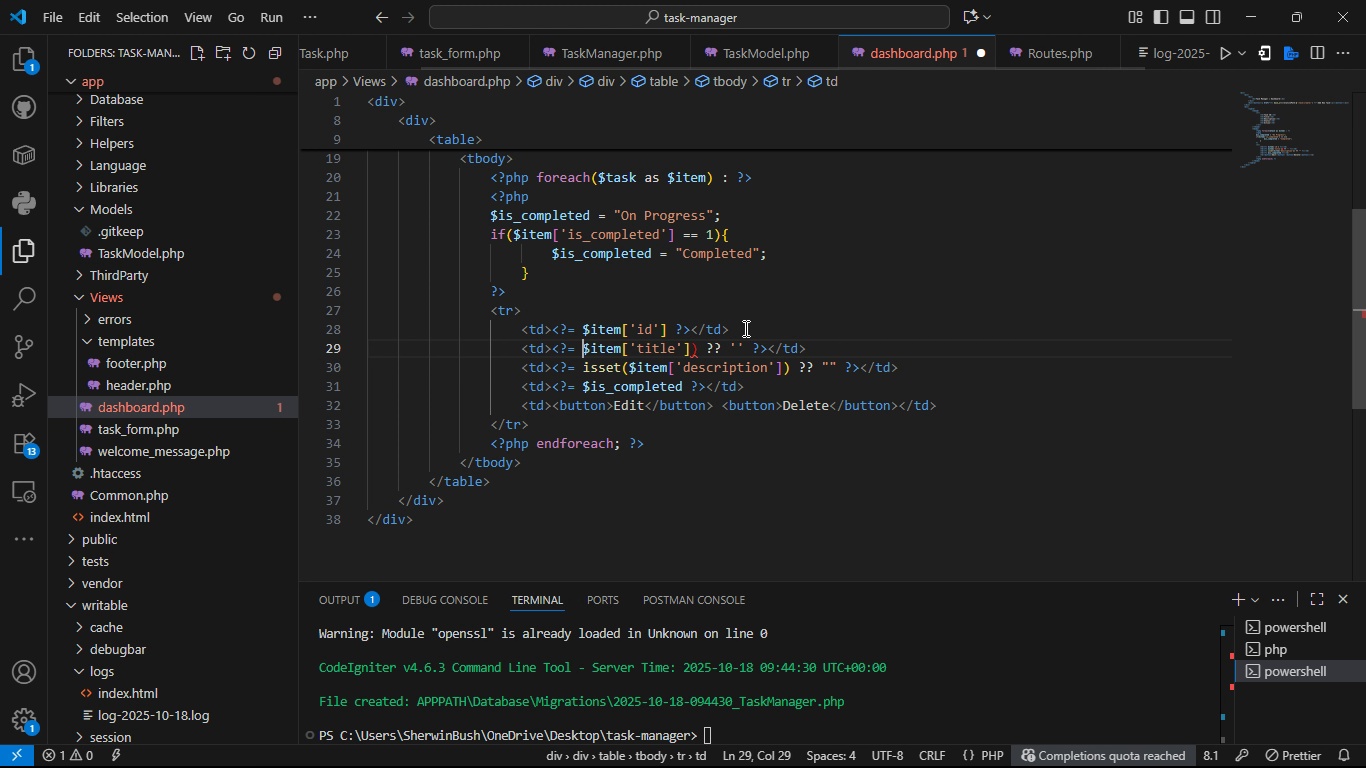 
key(Backspace)
 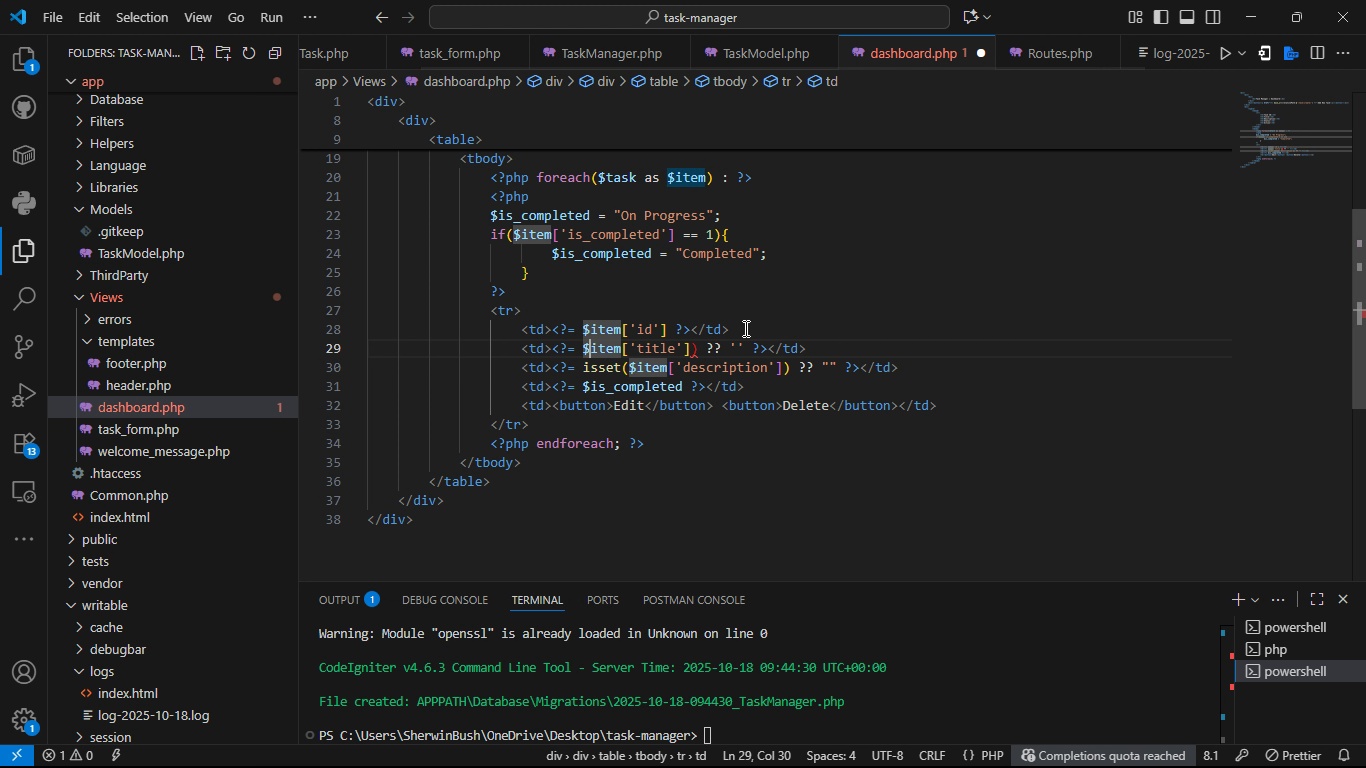 
hold_key(key=ArrowRight, duration=0.81)
 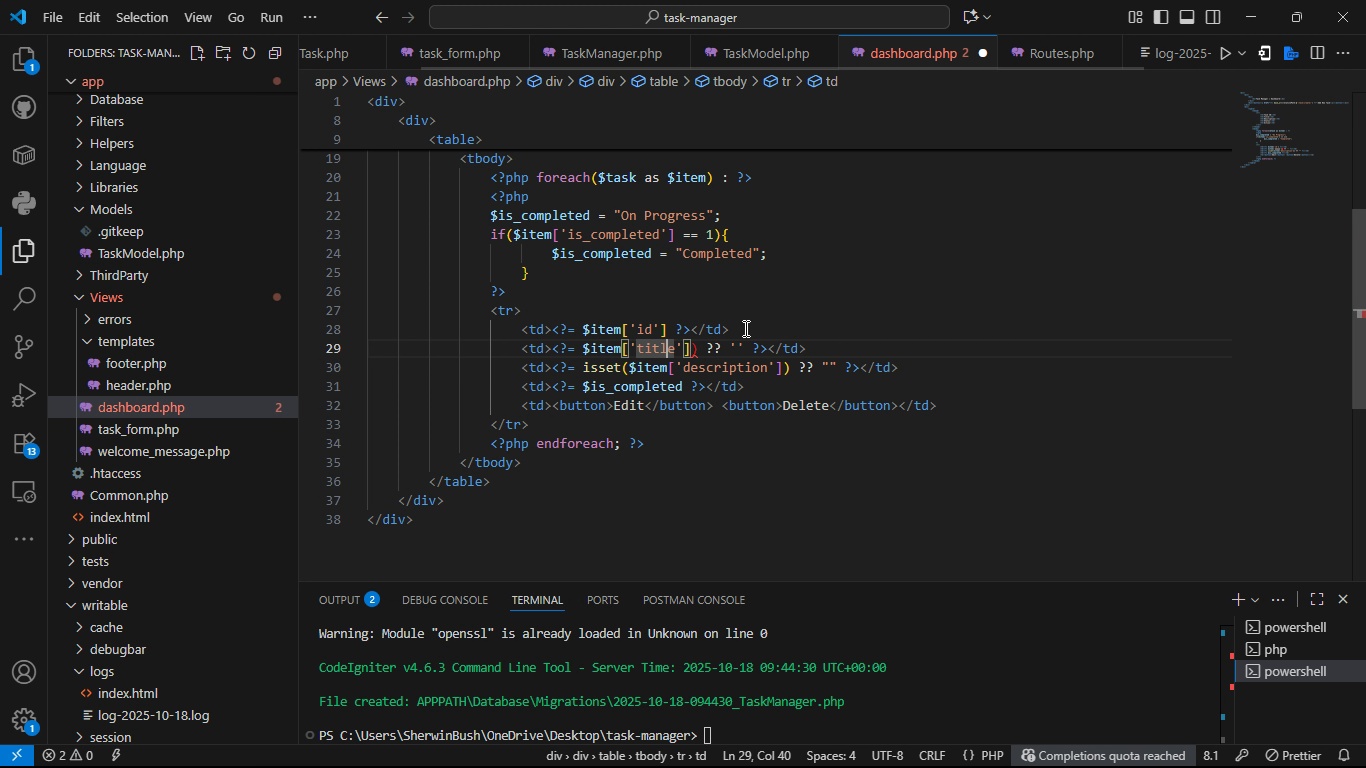 
key(ArrowRight)
 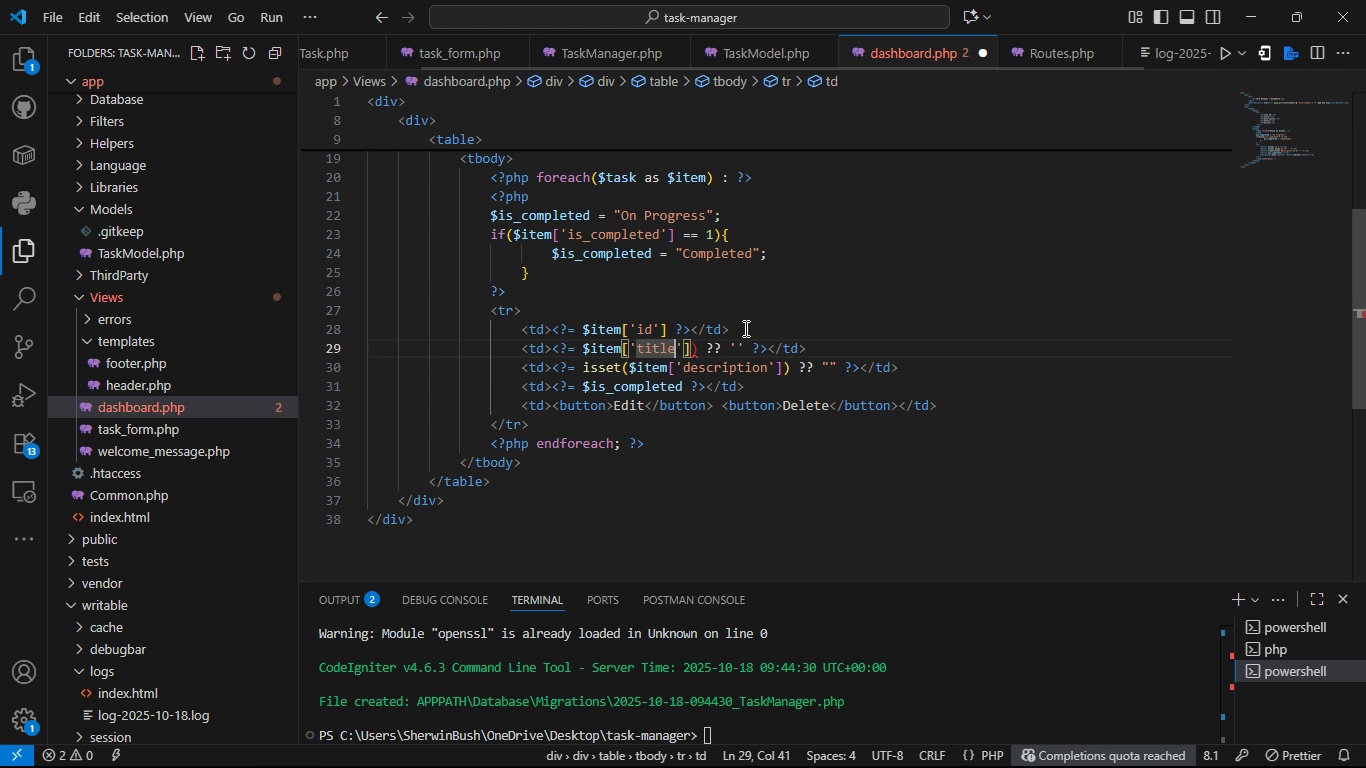 
key(ArrowRight)
 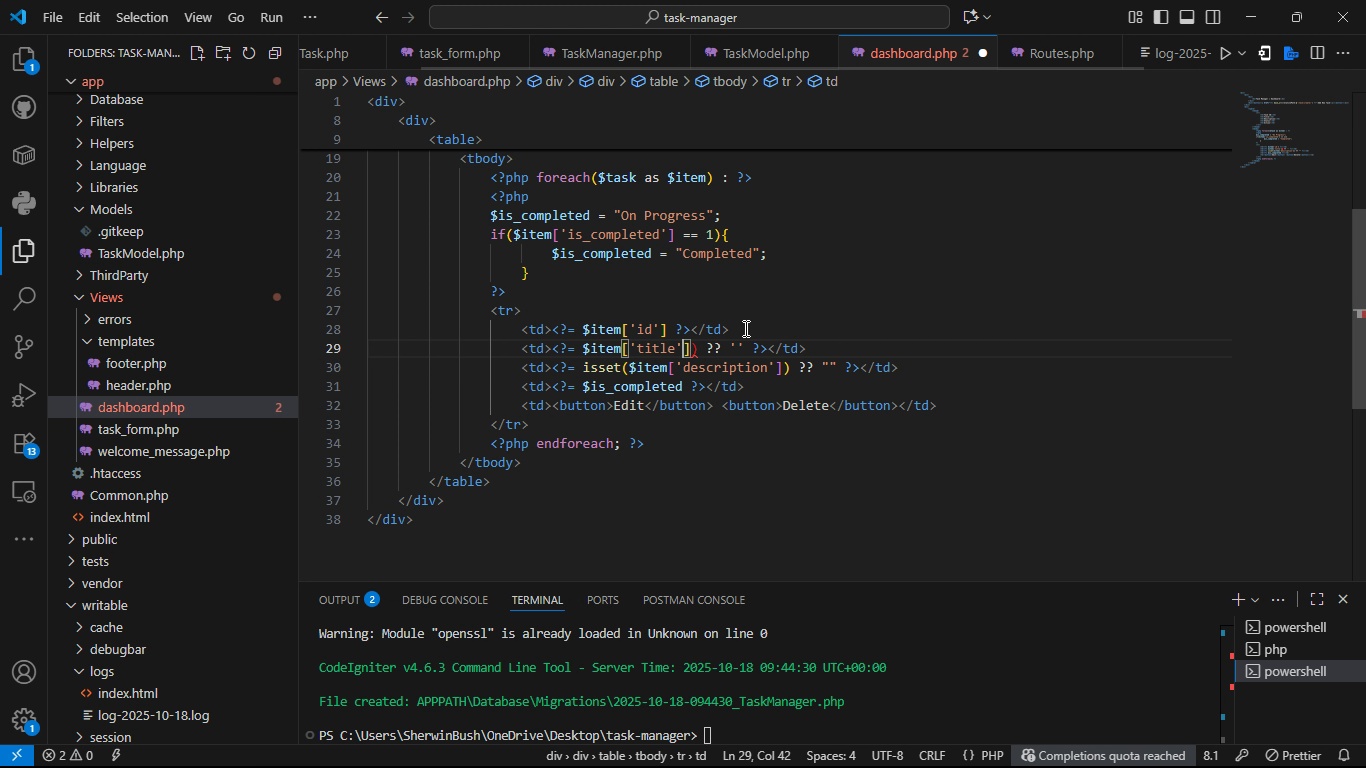 
hold_key(key=ArrowRight, duration=0.68)
 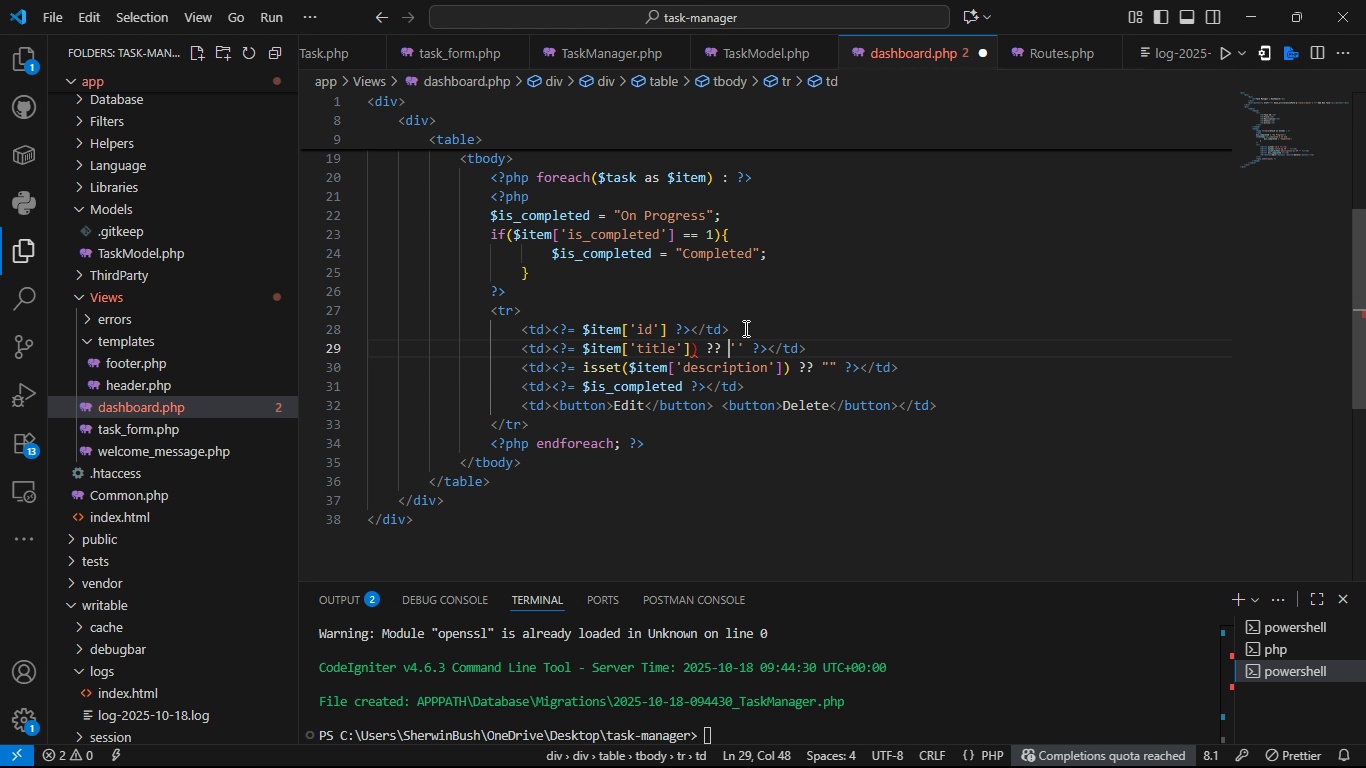 
key(ArrowRight)
 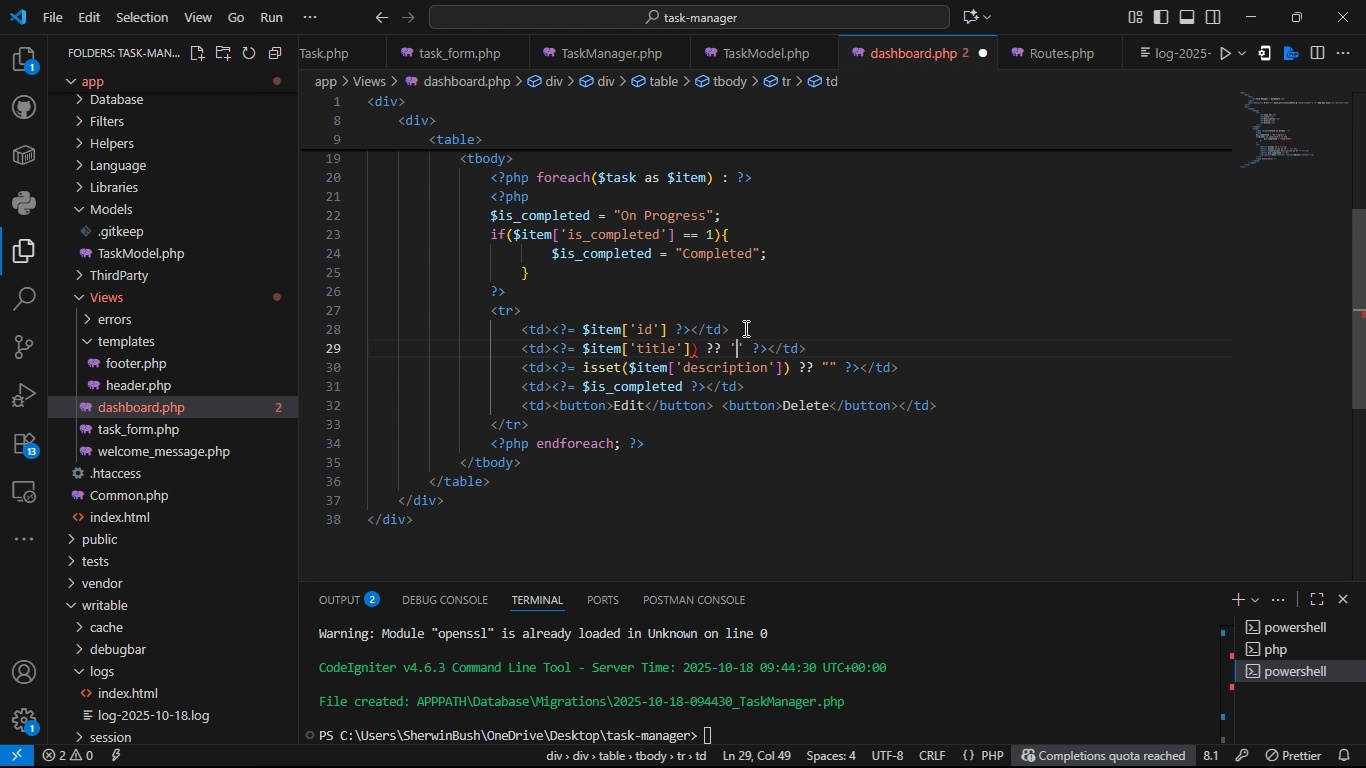 
key(ArrowRight)
 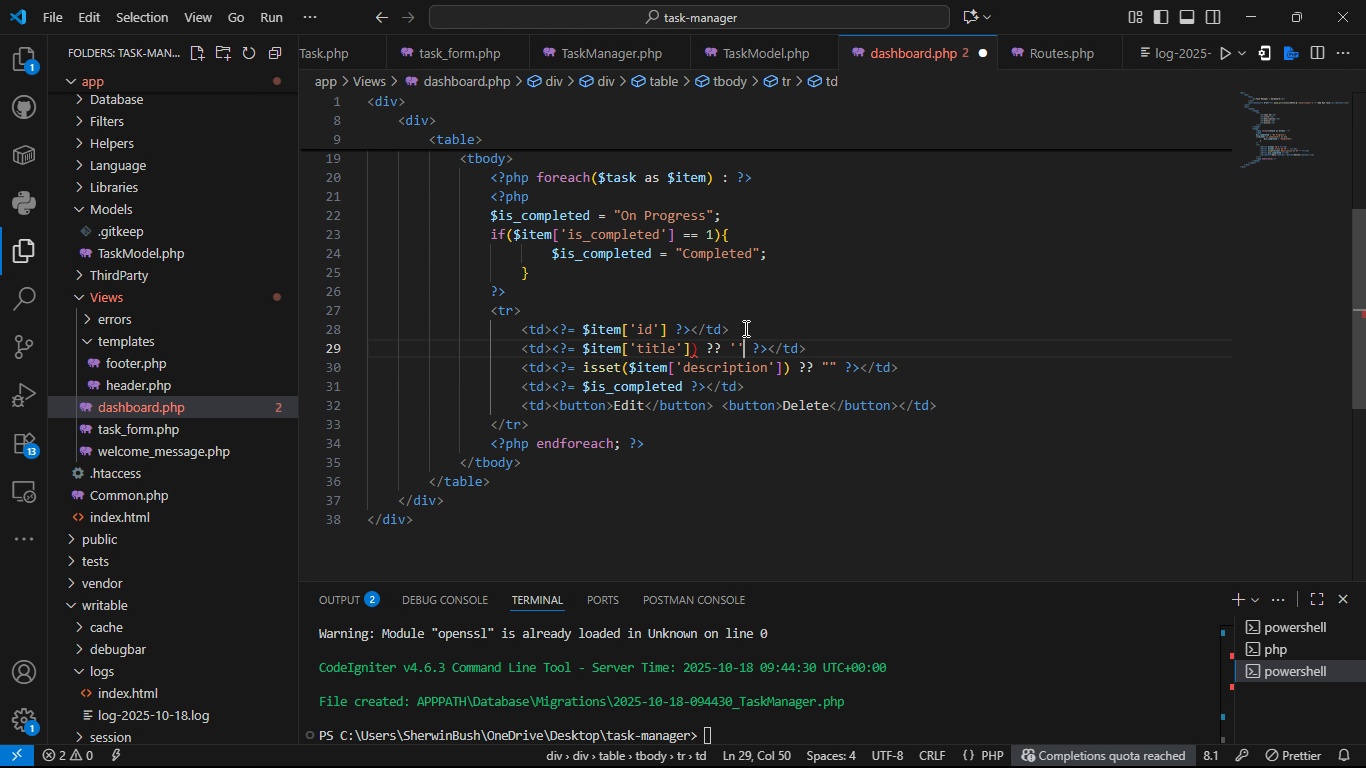 
key(ArrowRight)
 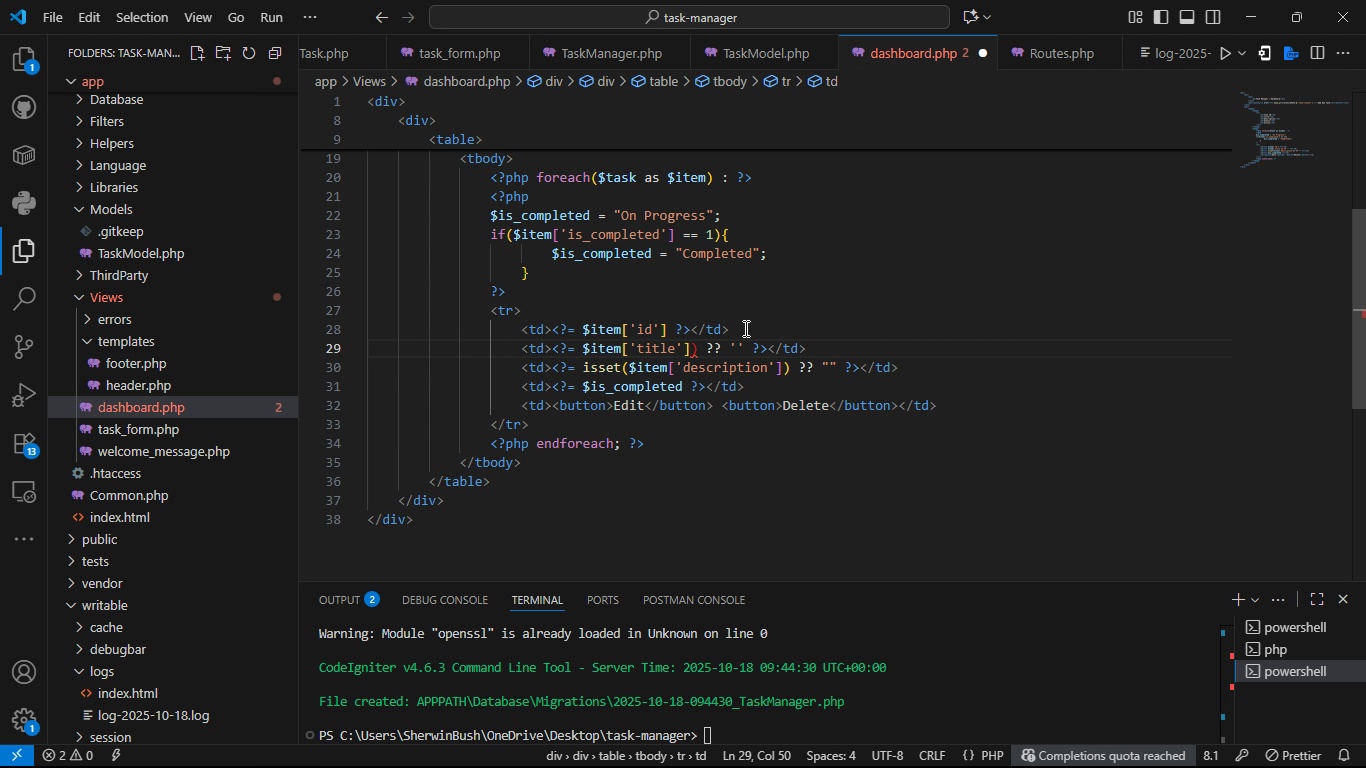 
key(Backspace)
 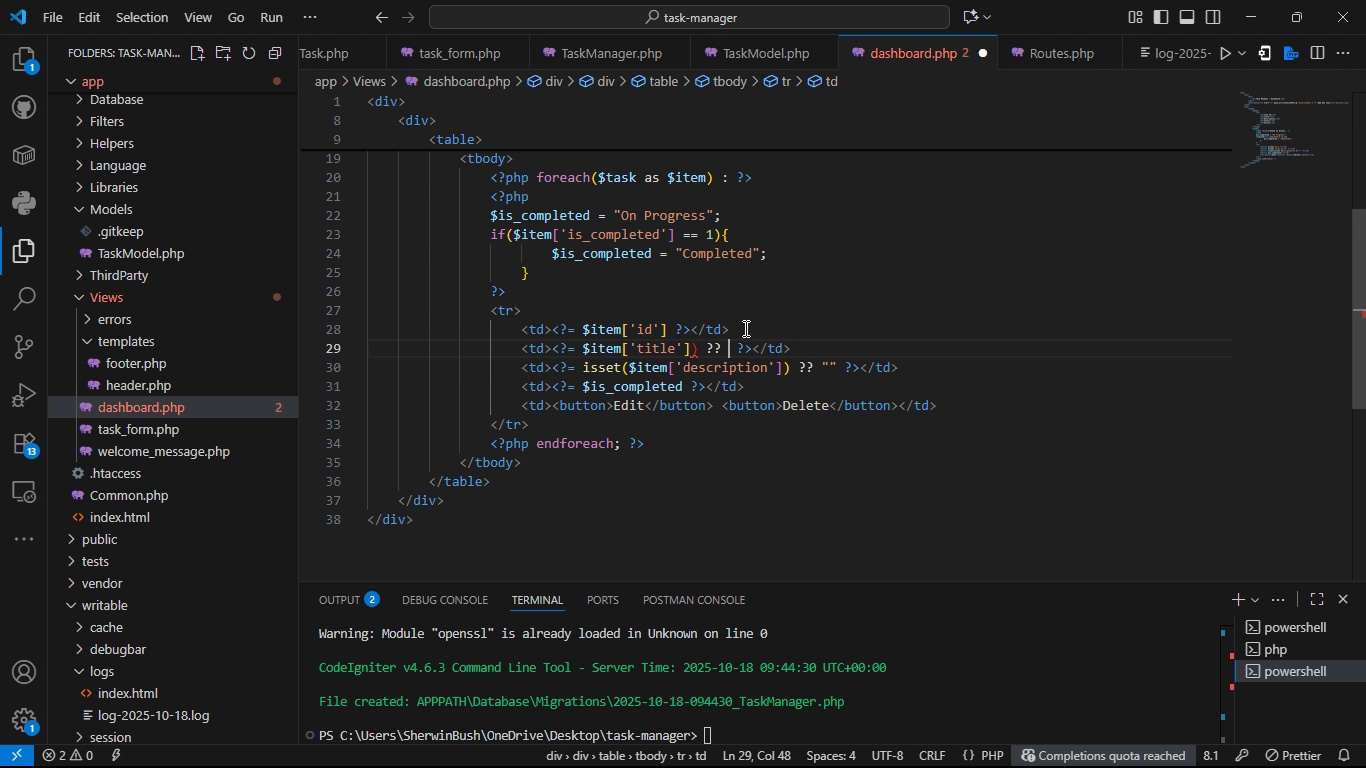 
key(Backspace)
 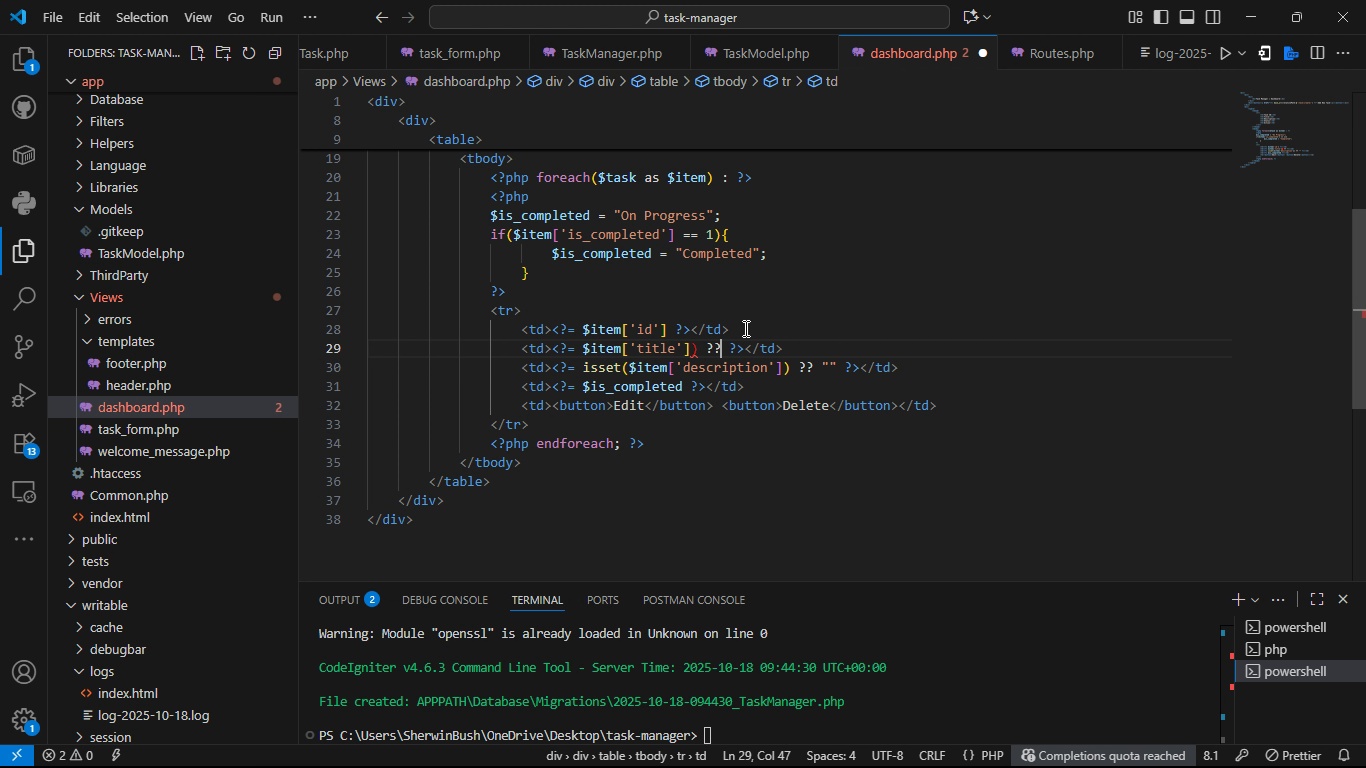 
key(Backspace)
 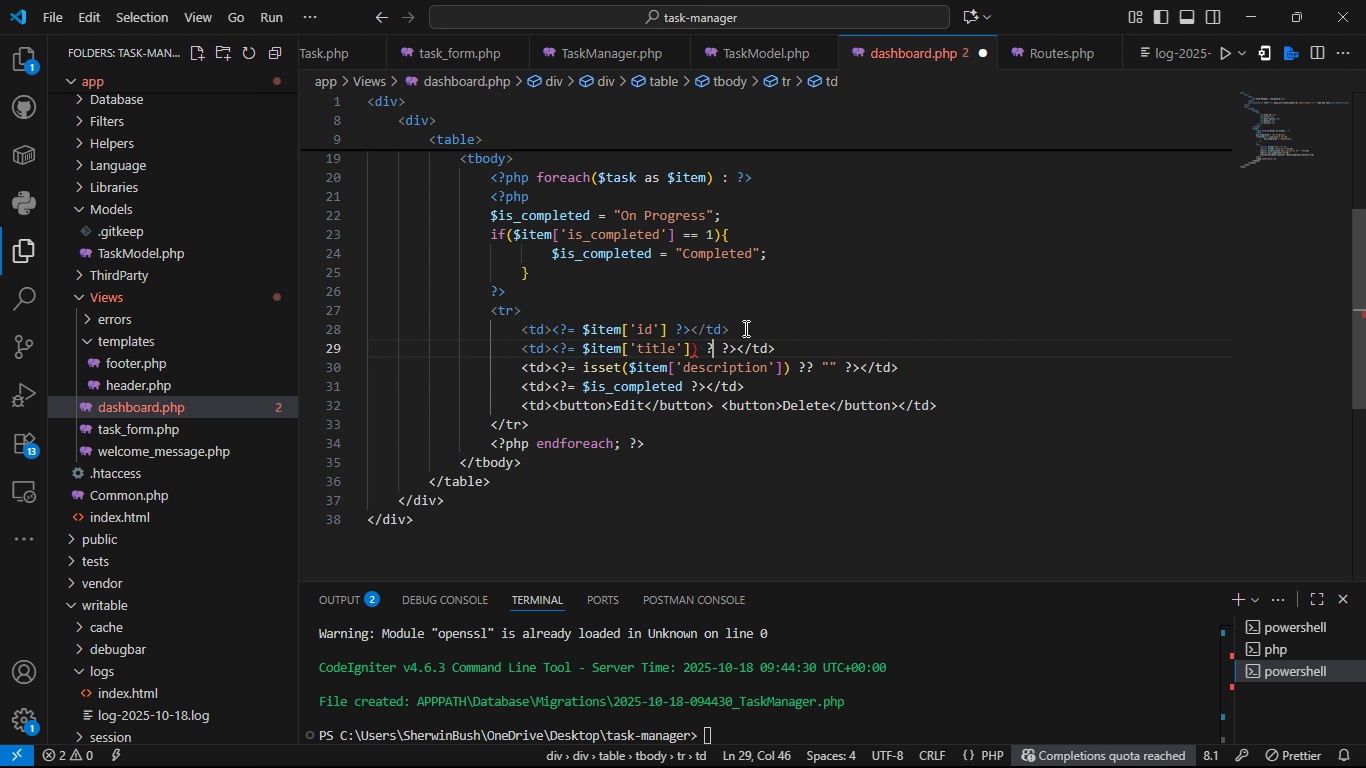 
key(Backspace)
 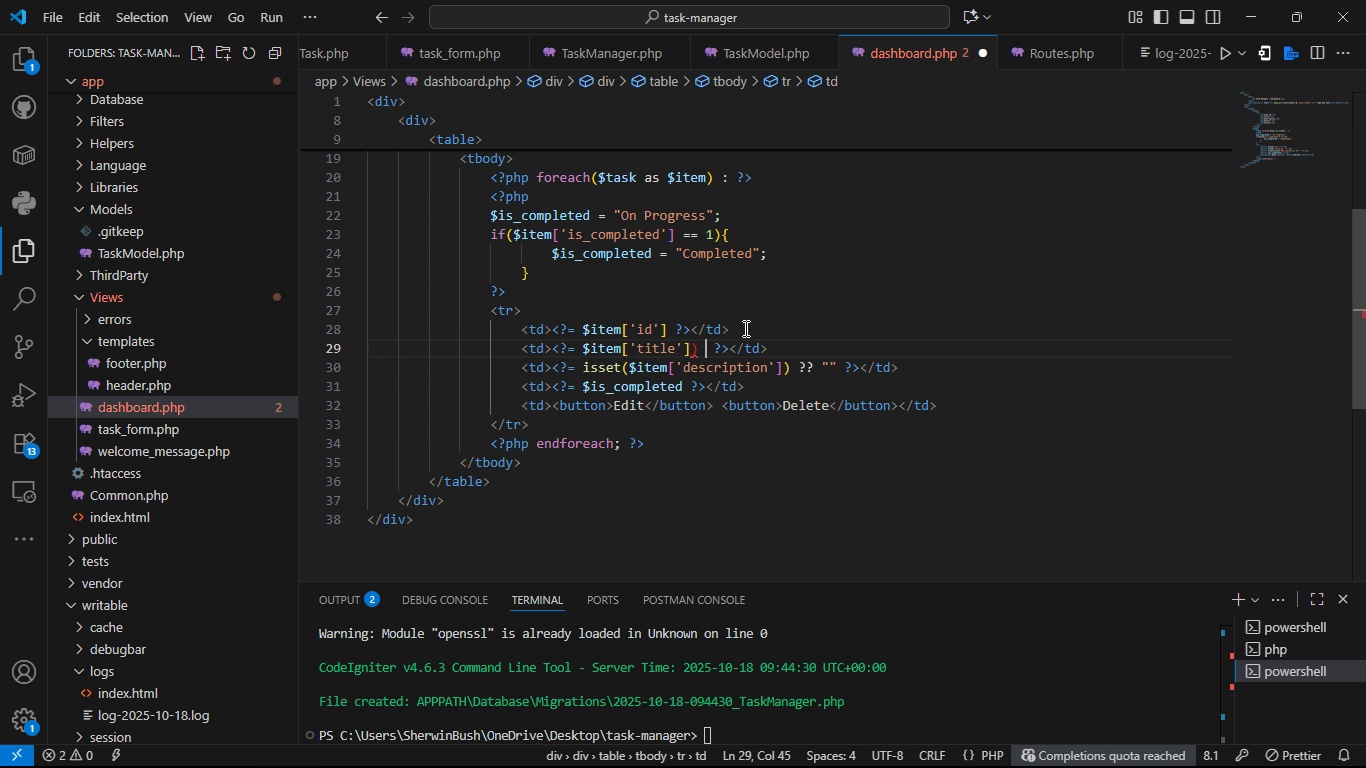 
key(Backspace)
 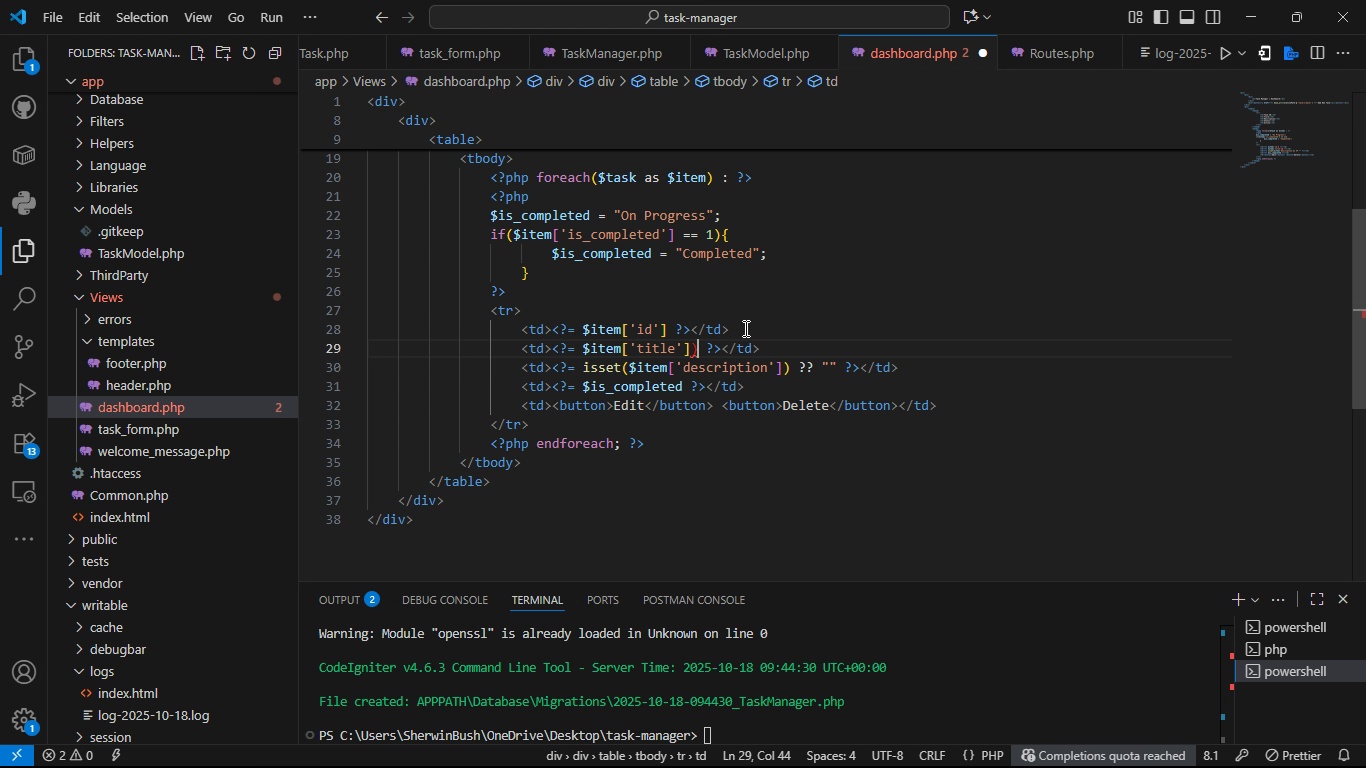 
key(Backspace)
 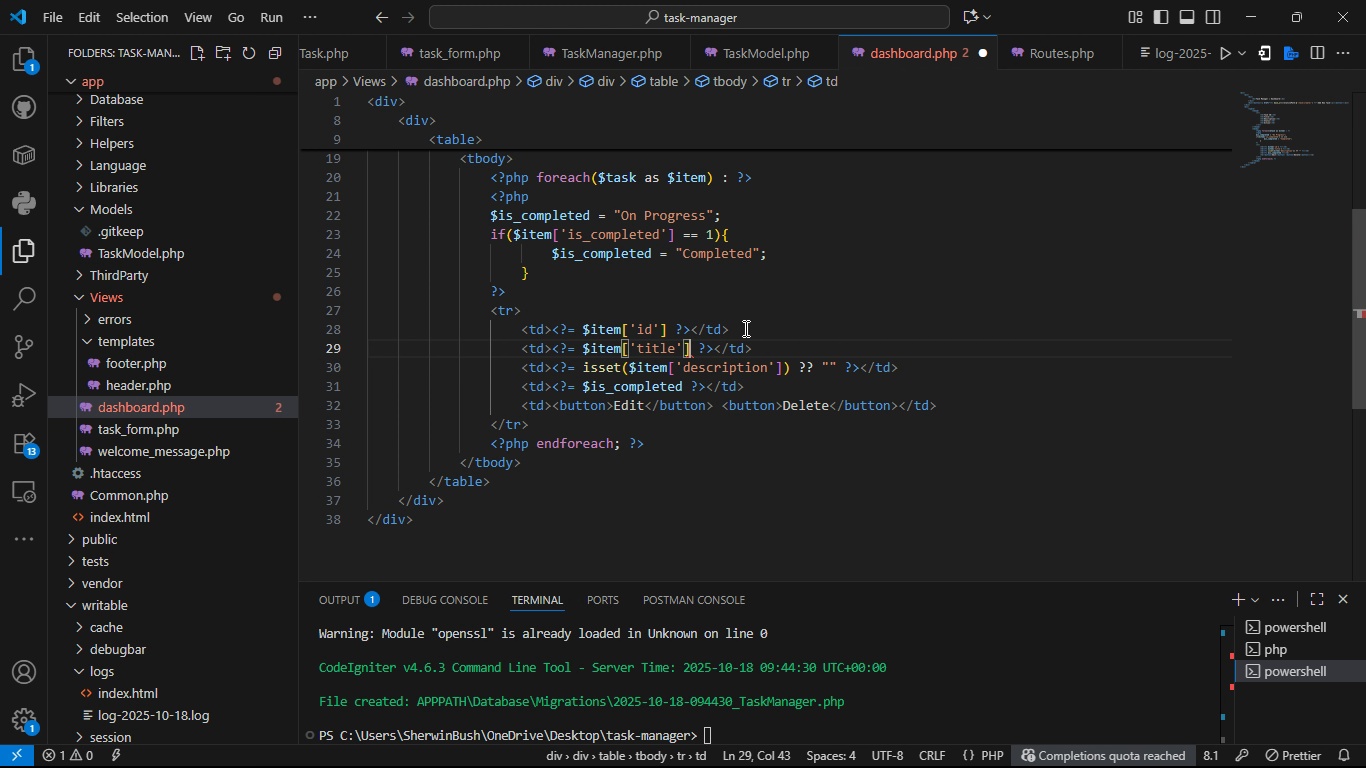 
key(Backspace)
 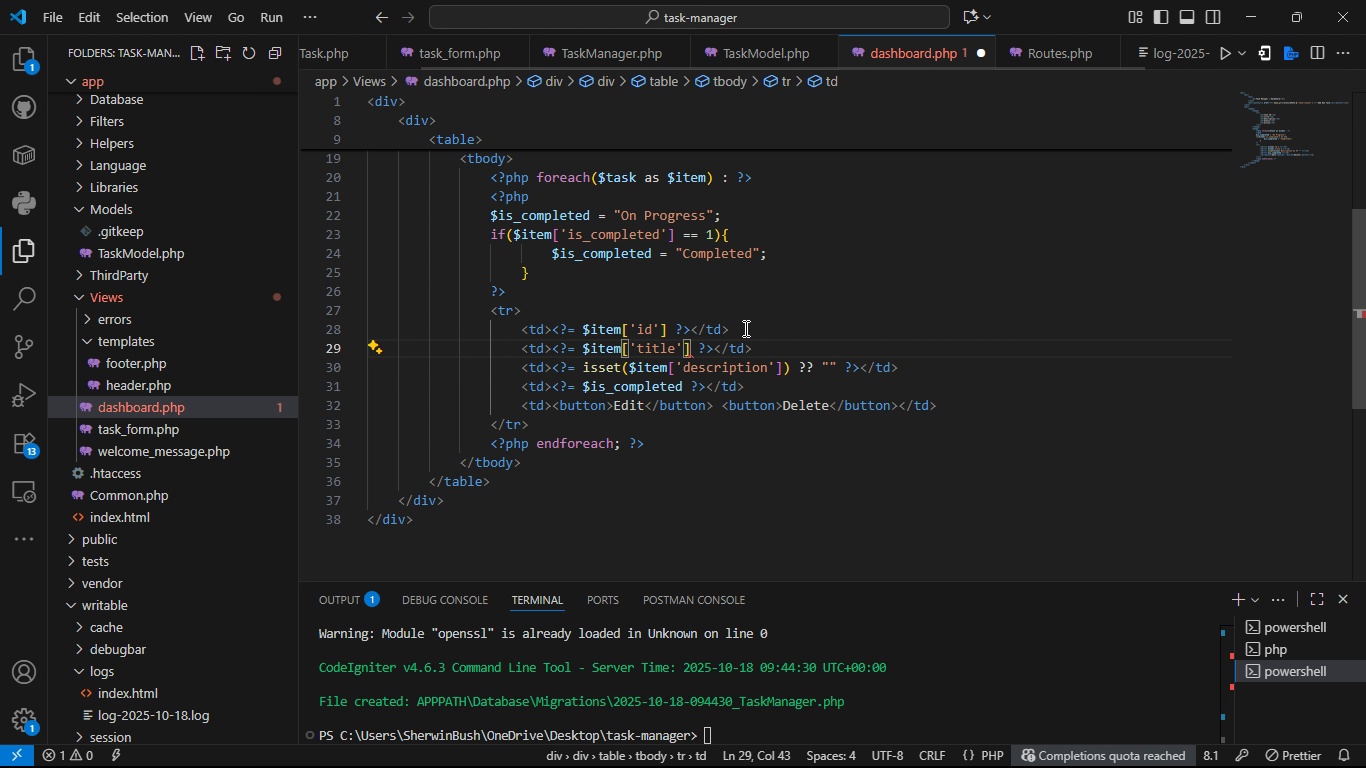 
key(ArrowDown)
 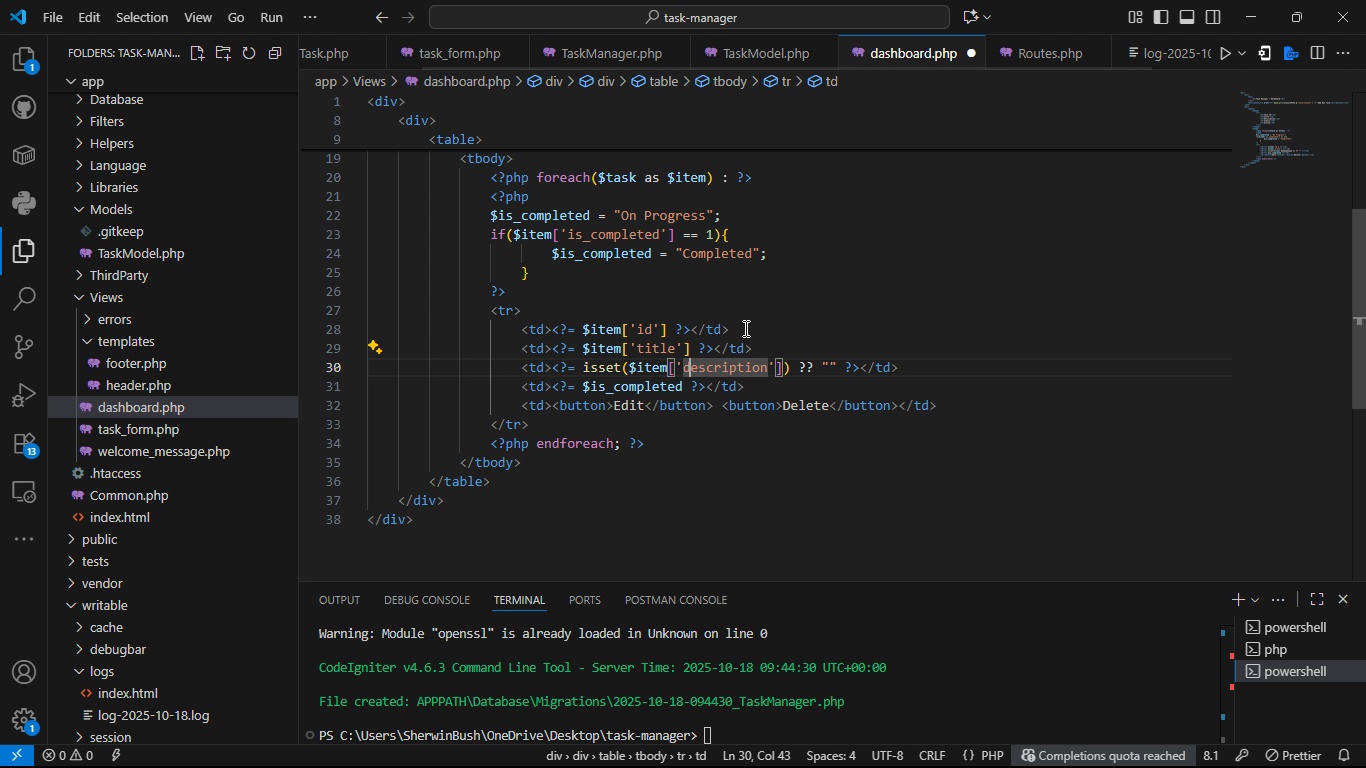 
hold_key(key=ArrowRight, duration=0.93)
 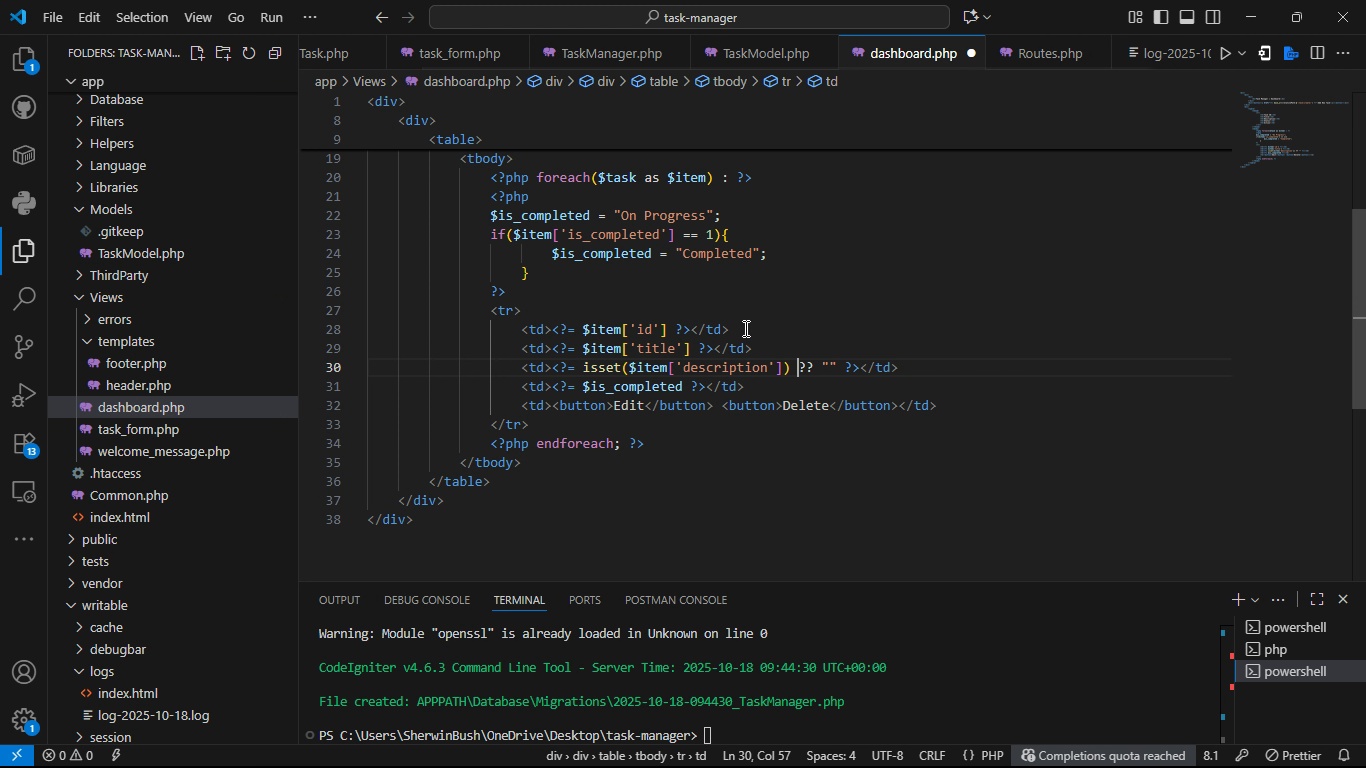 
key(ArrowRight)
 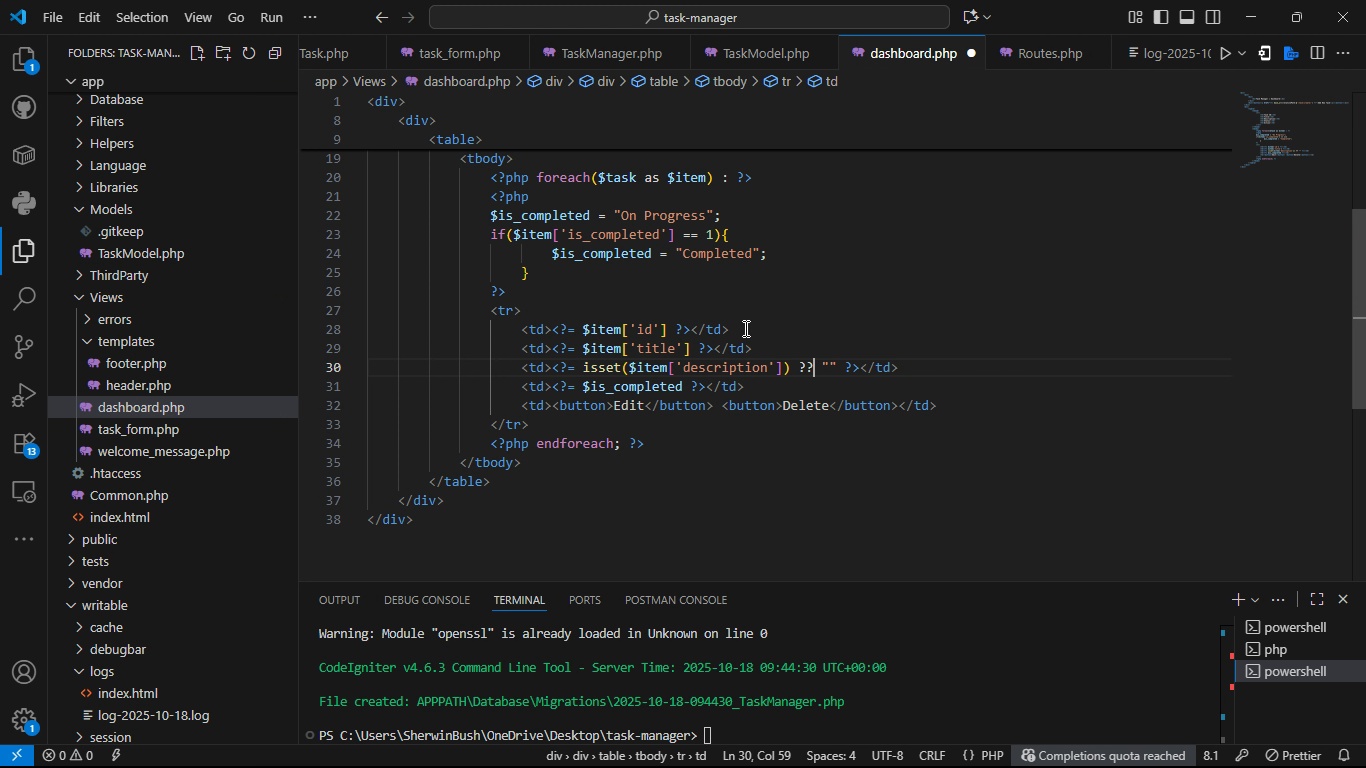 
key(ArrowRight)
 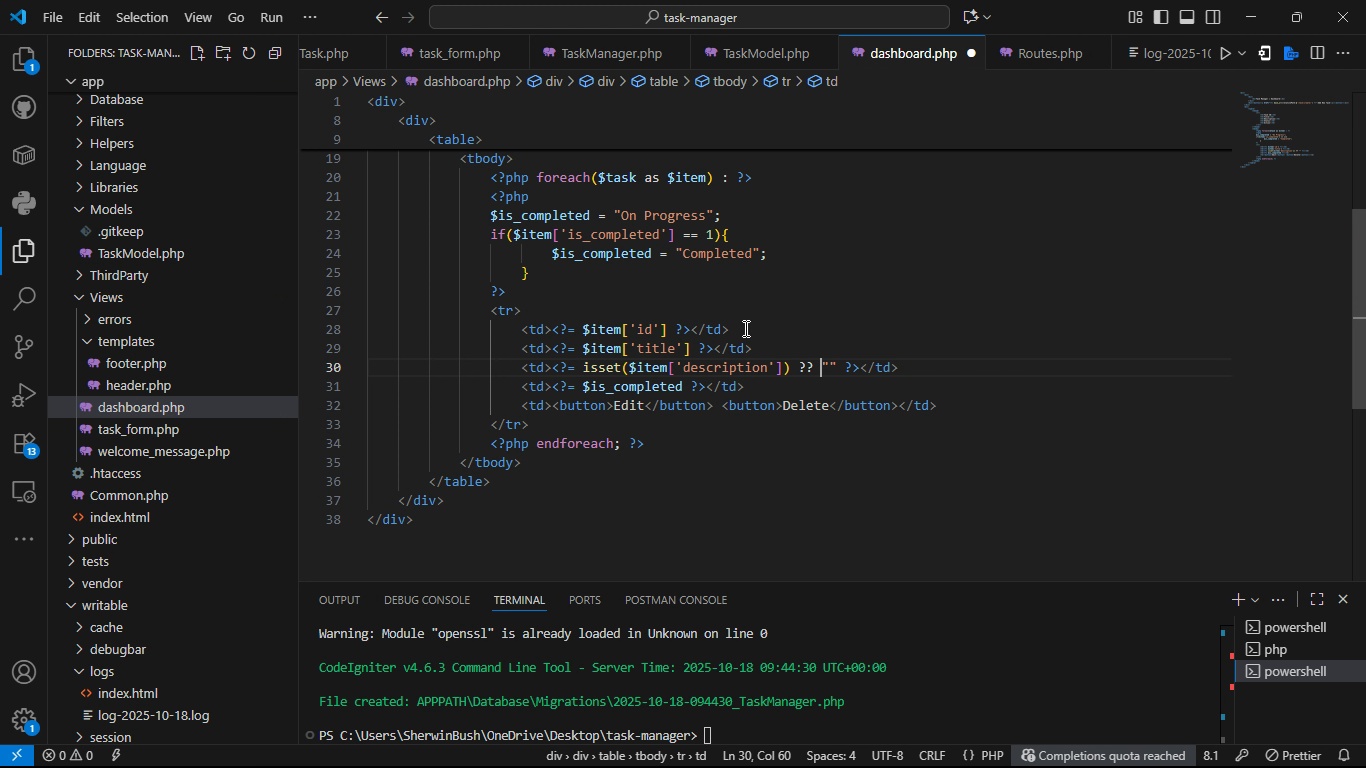 
key(ArrowRight)
 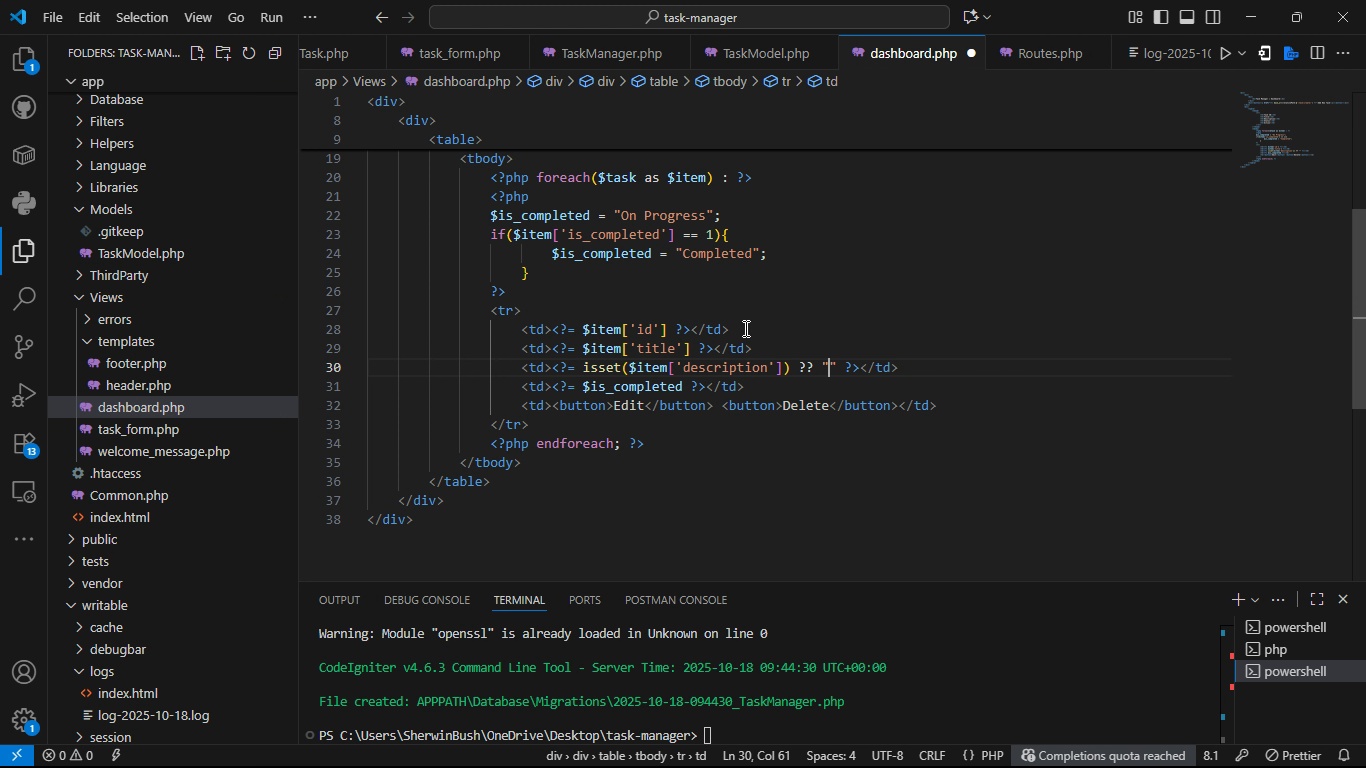 
key(ArrowRight)
 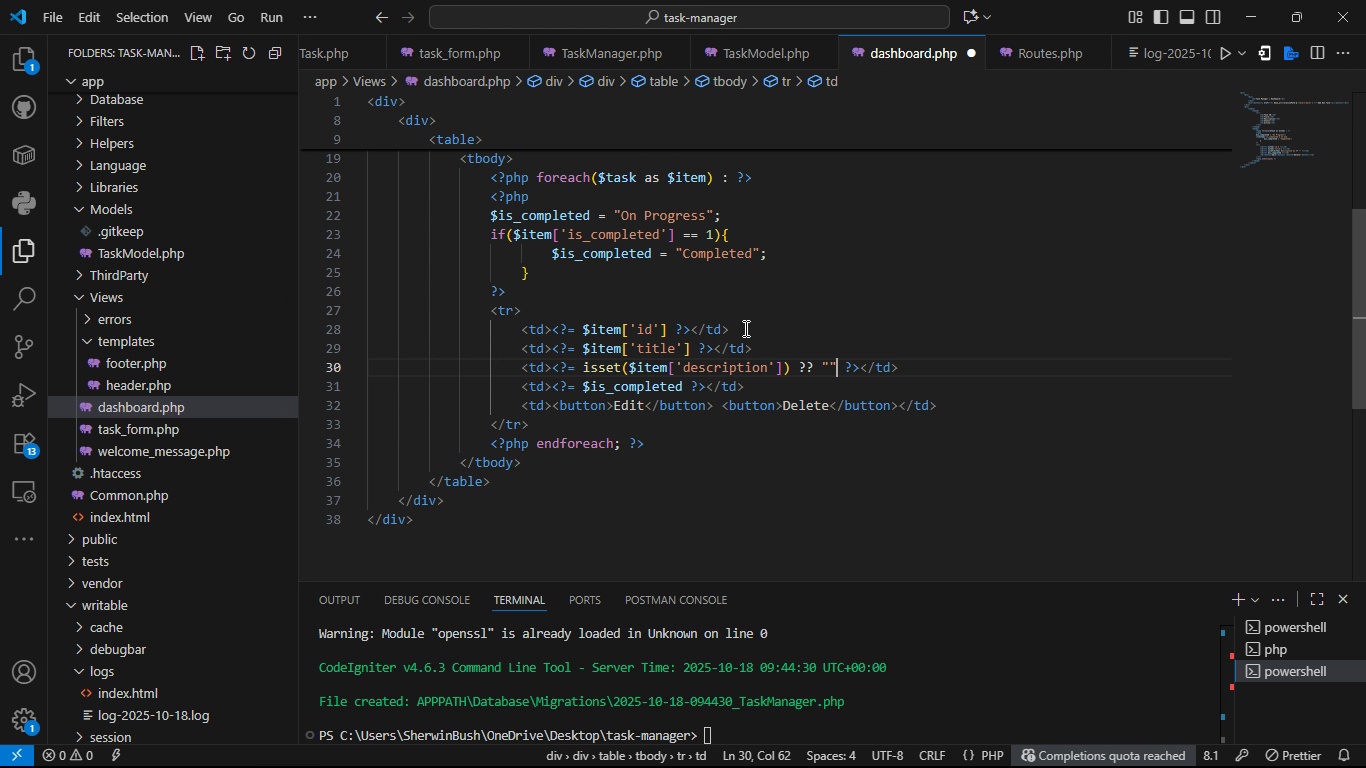 
key(ArrowRight)
 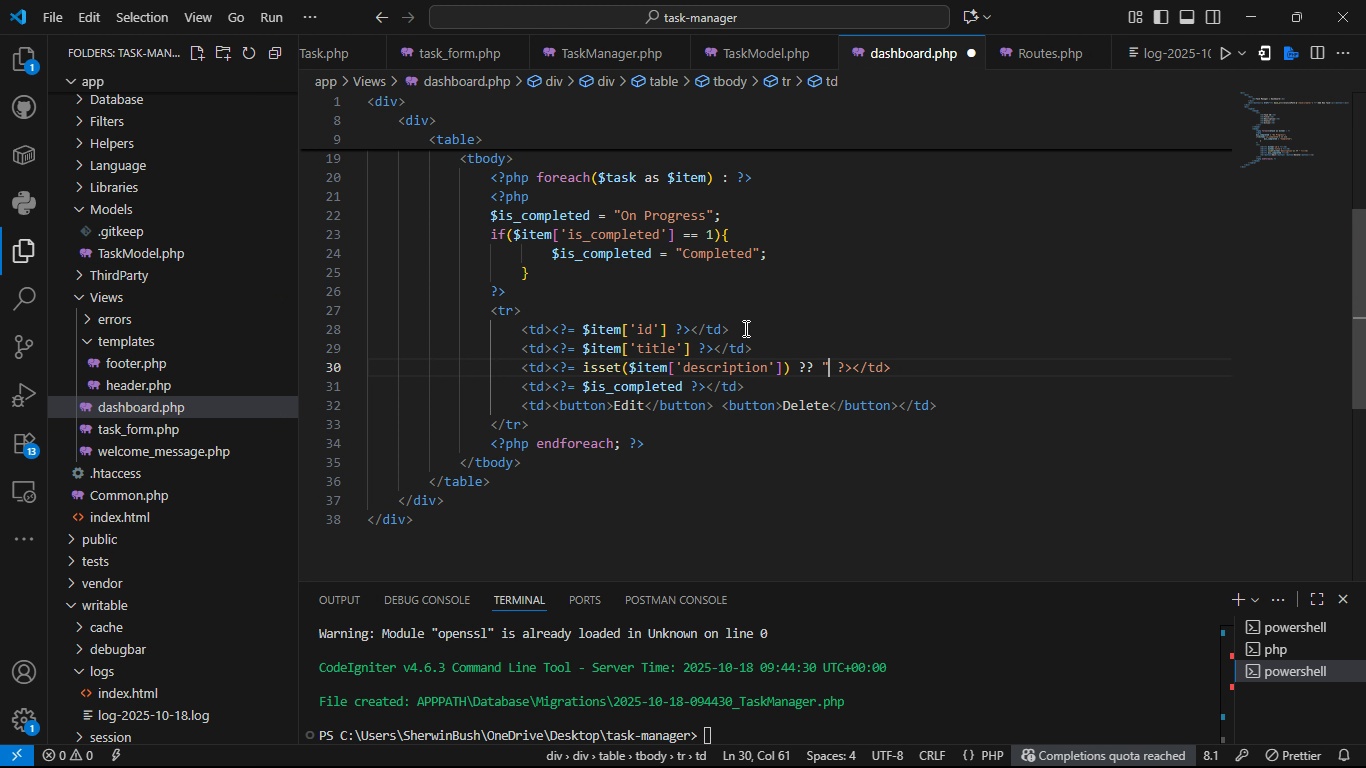 
key(Backspace)
 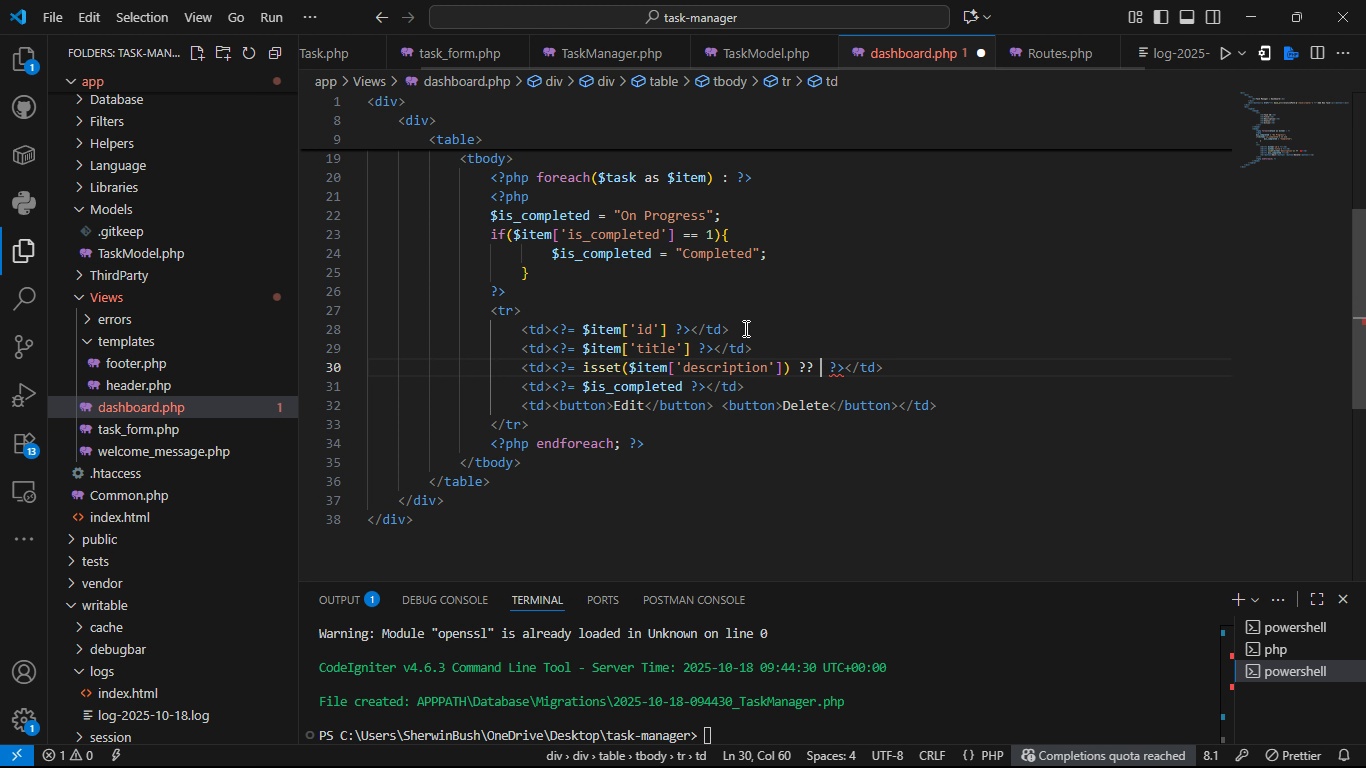 
key(Backspace)
 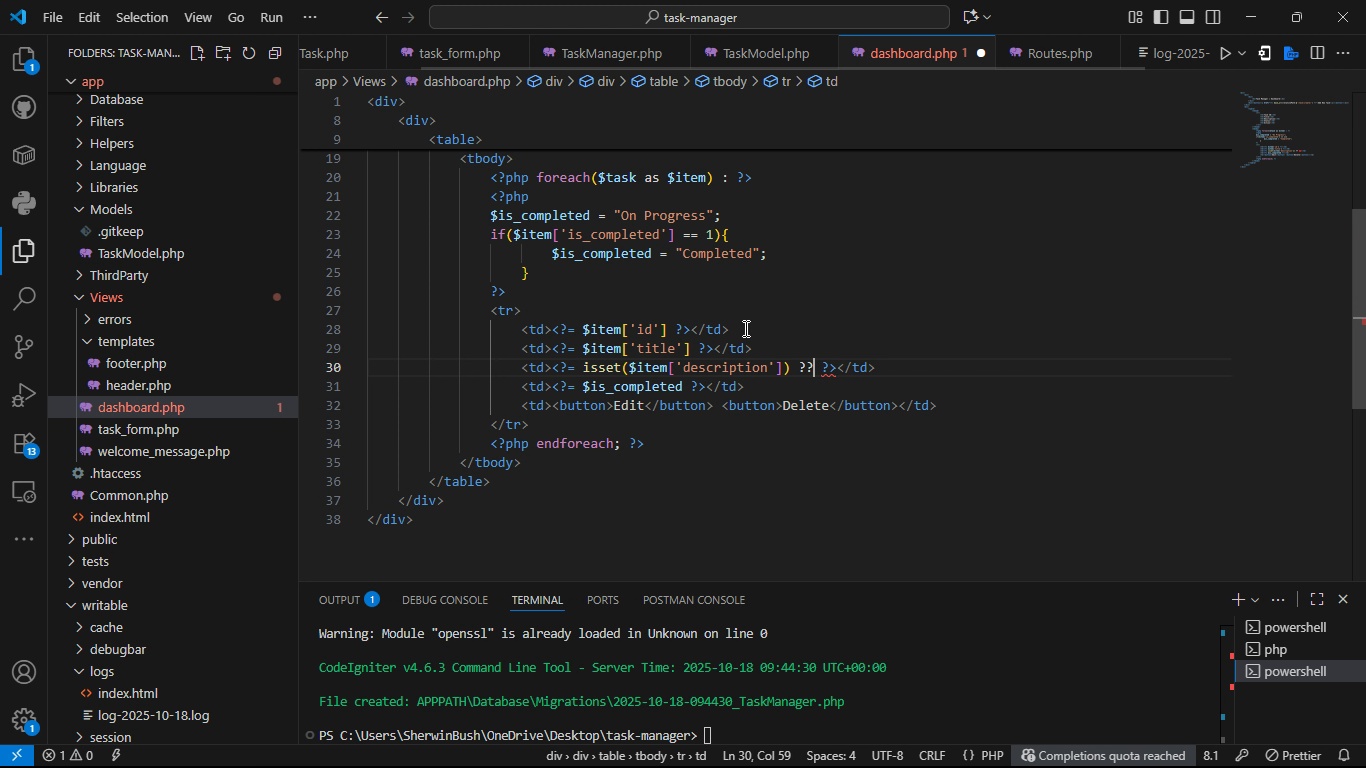 
key(Backspace)
 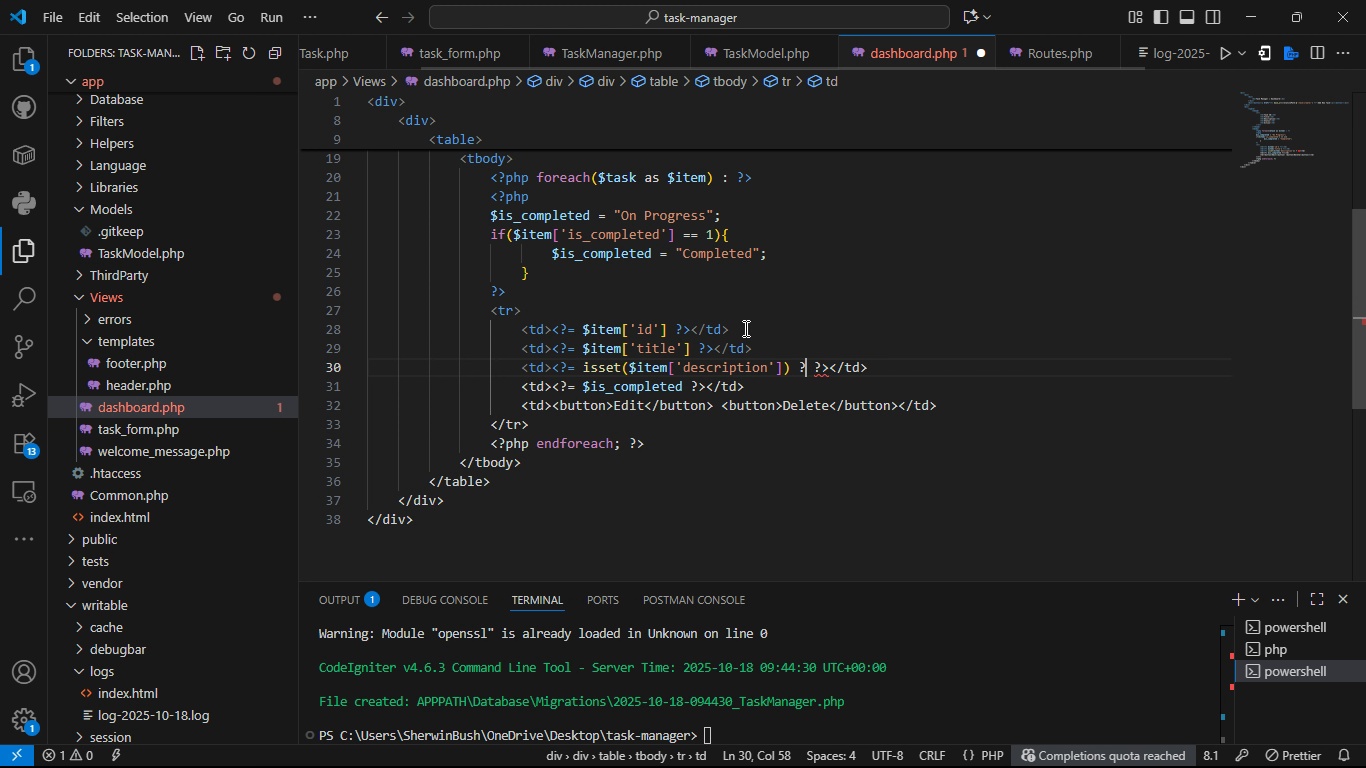 
key(Backspace)
 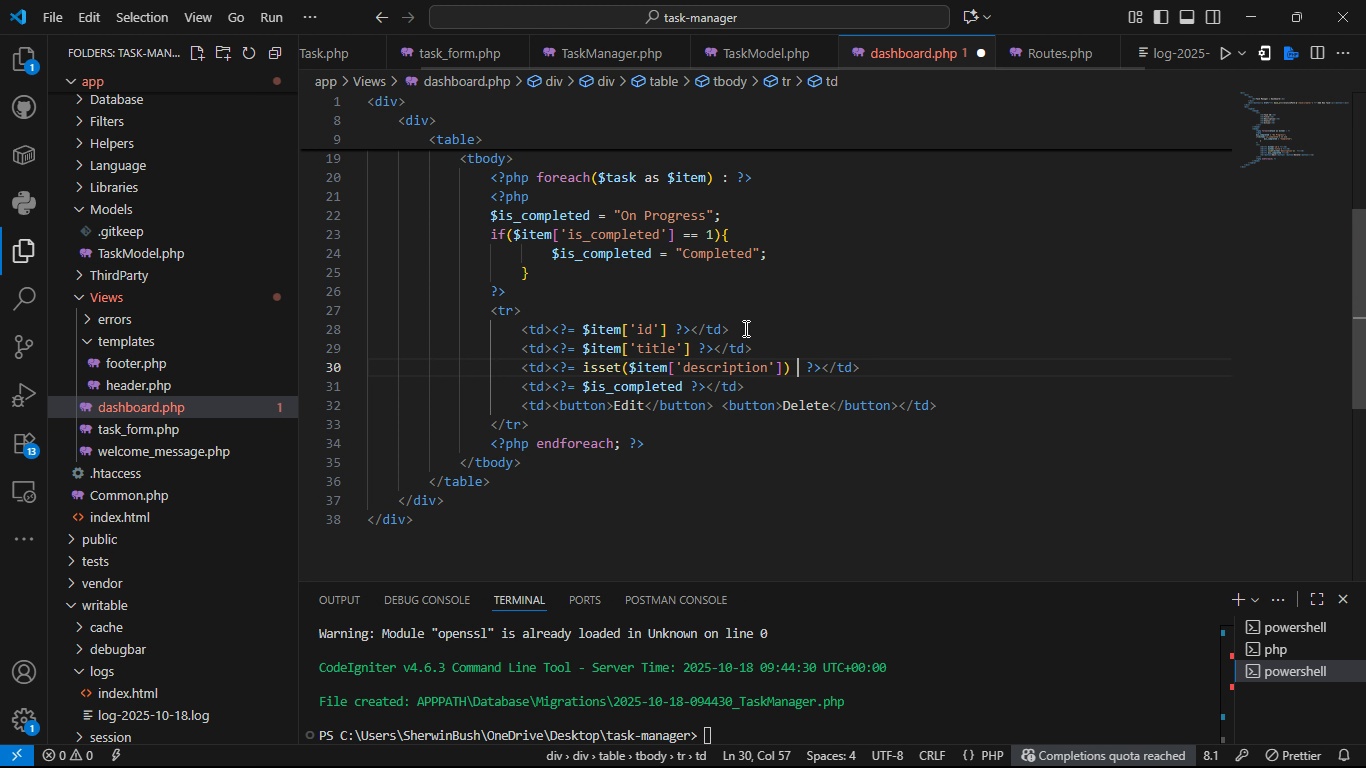 
key(Backspace)
 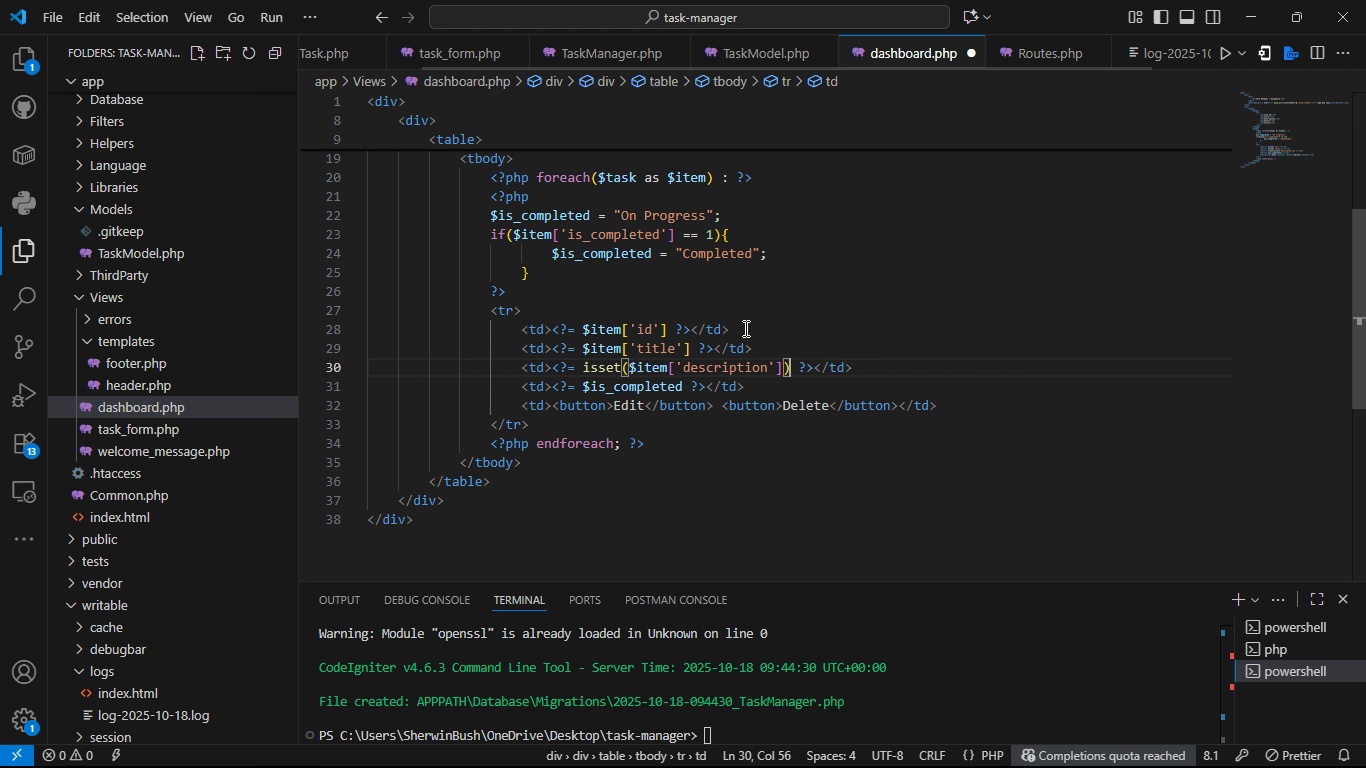 
key(Backspace)
 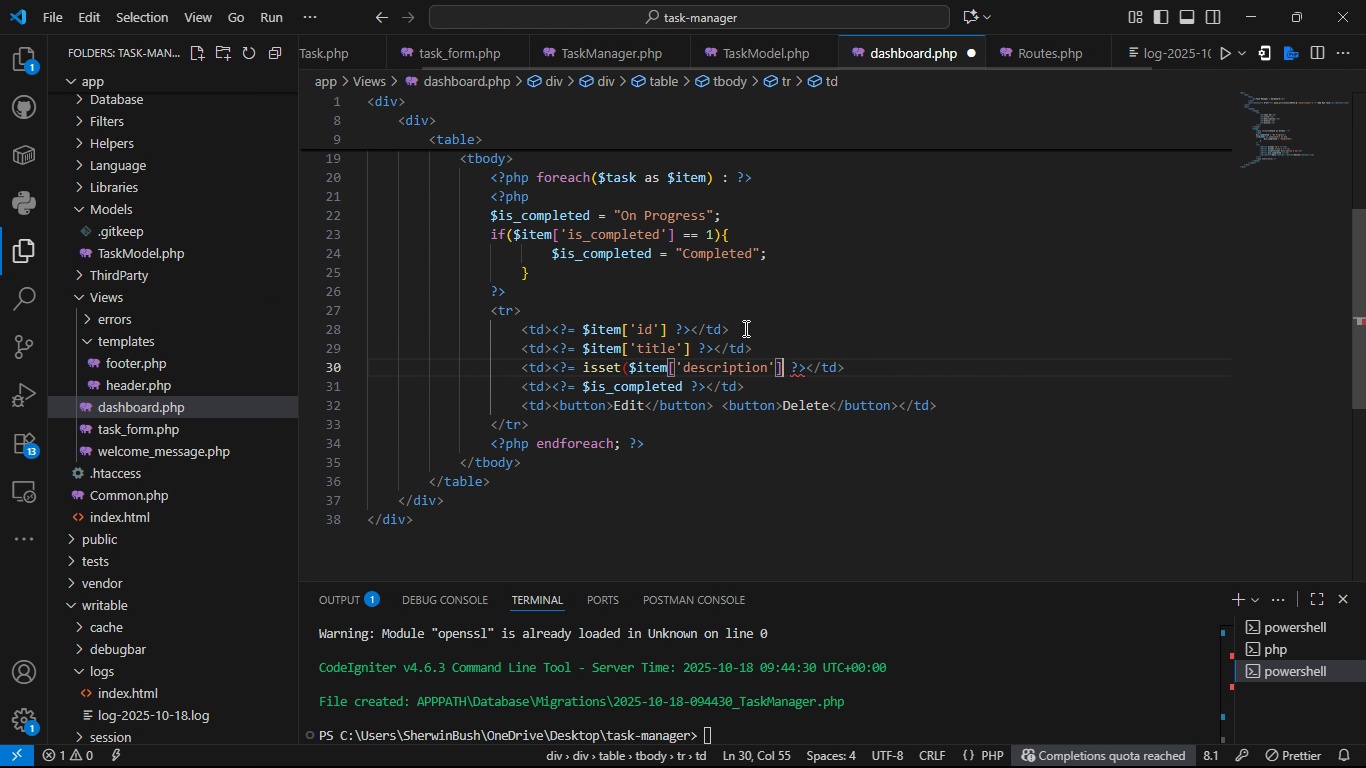 
key(Backspace)
 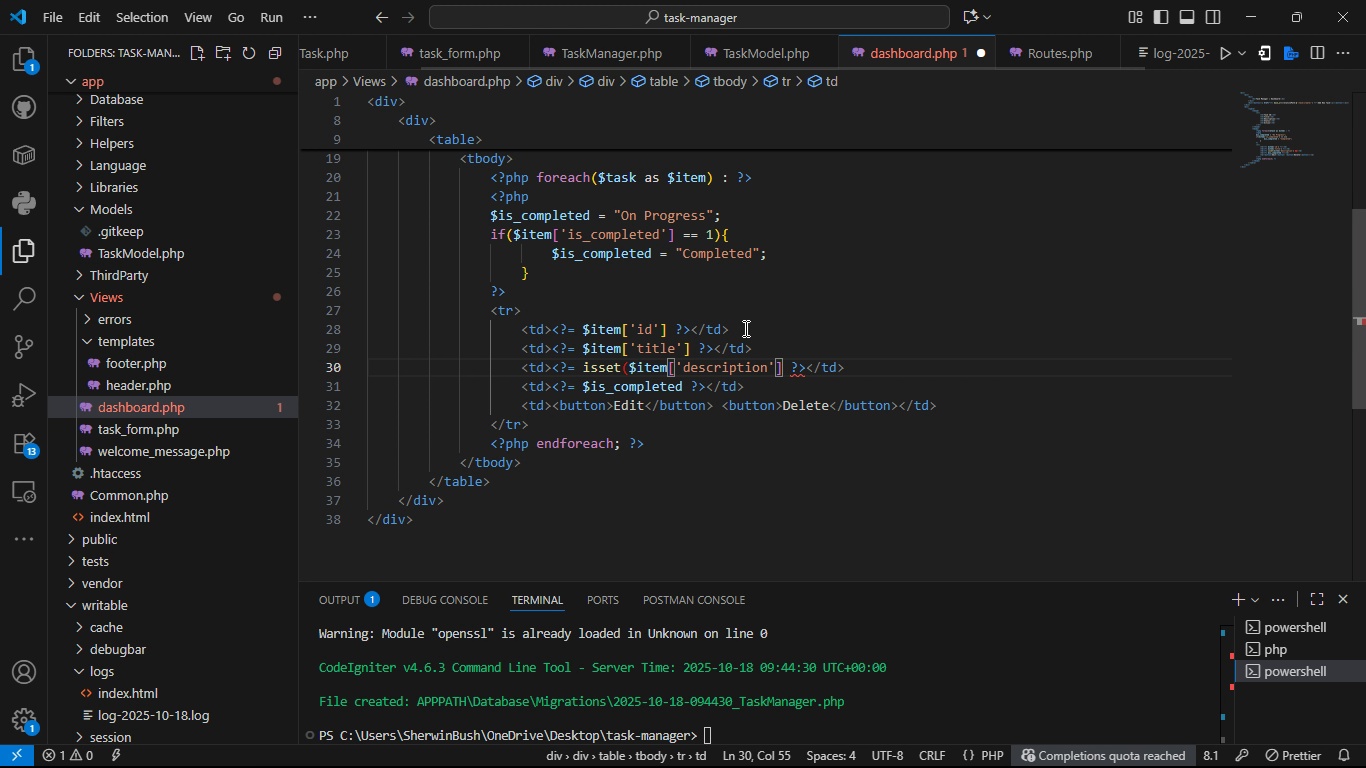 
hold_key(key=ArrowLeft, duration=1.14)
 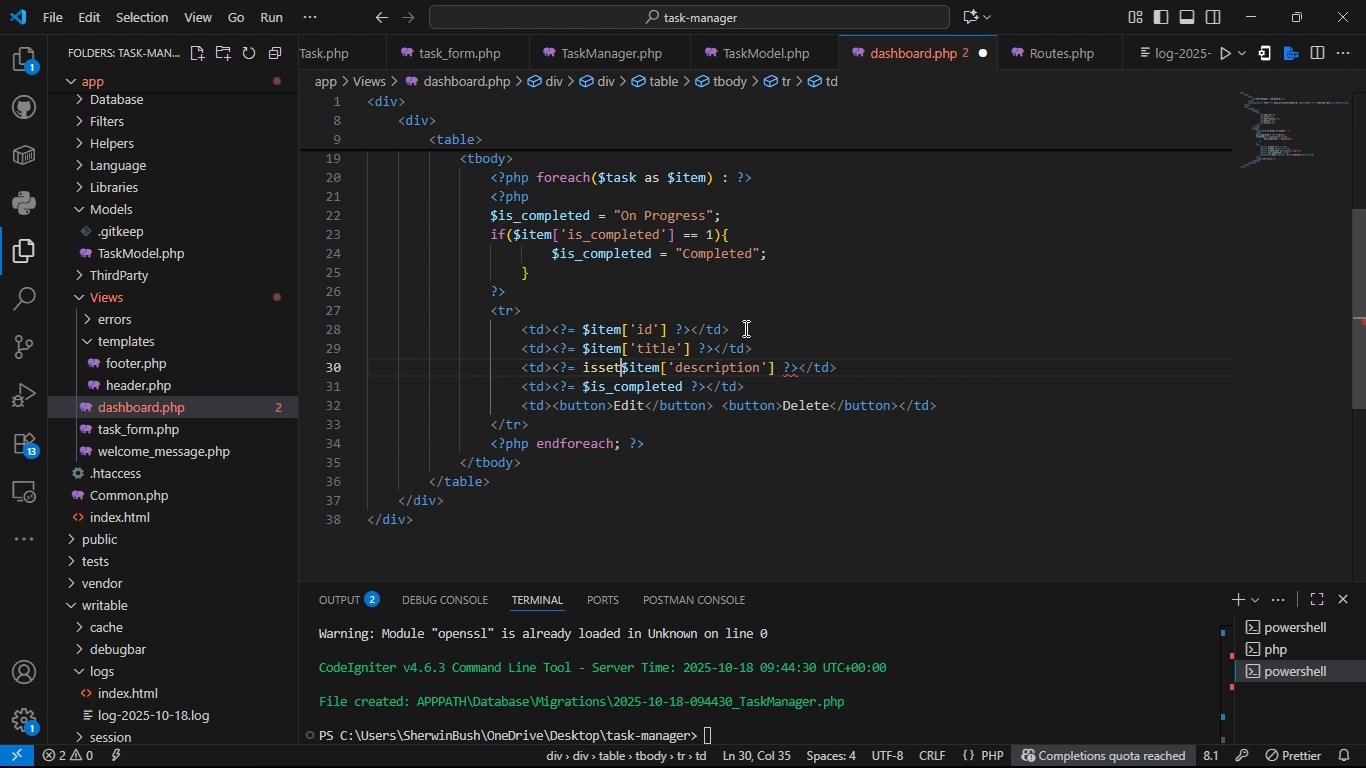 
key(Backspace)
 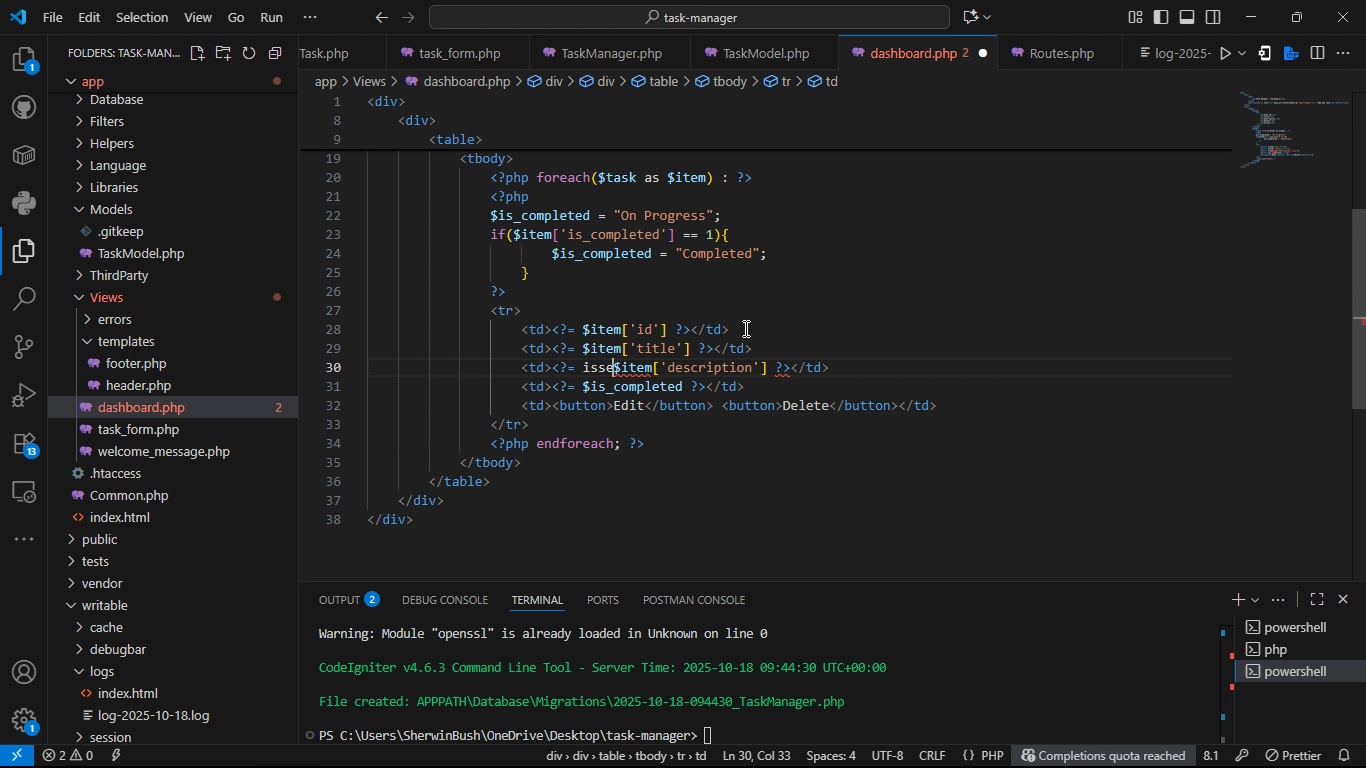 
key(Backspace)
 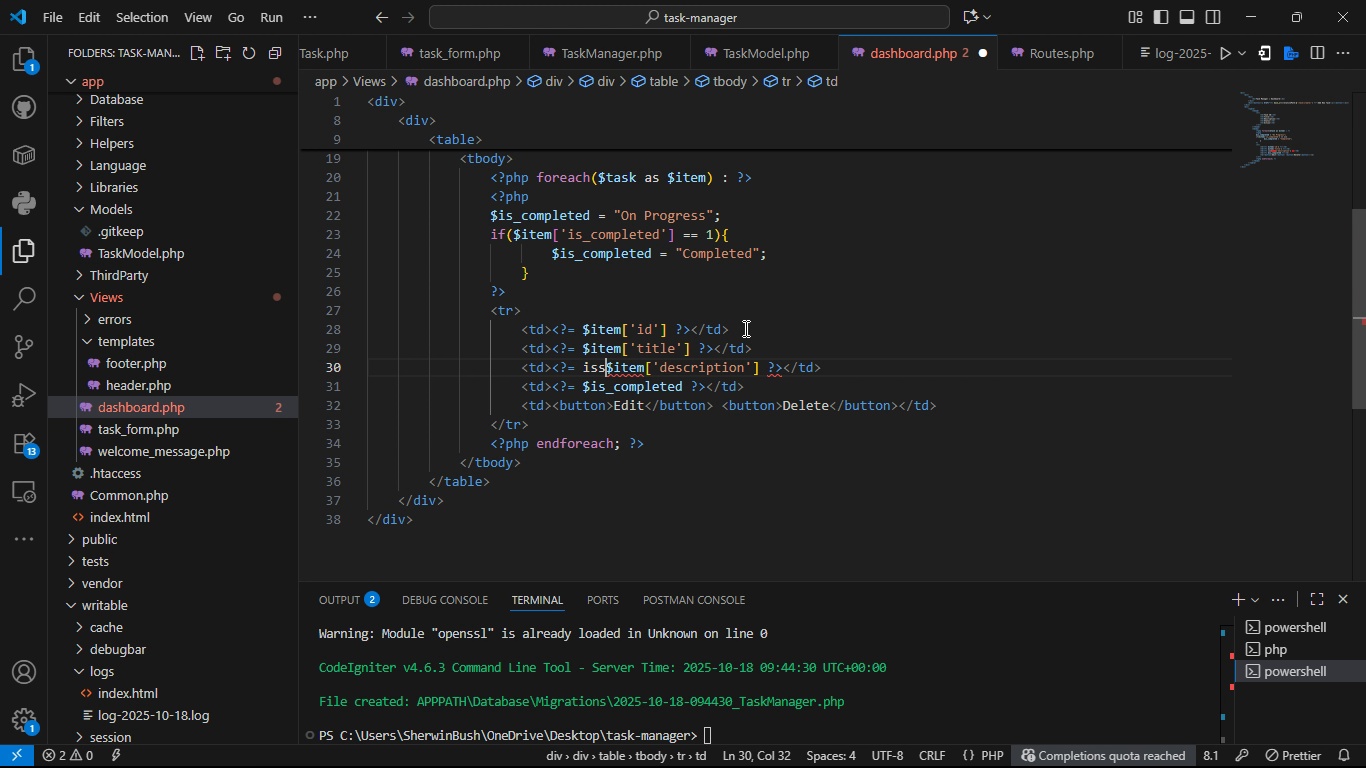 
key(Backspace)
 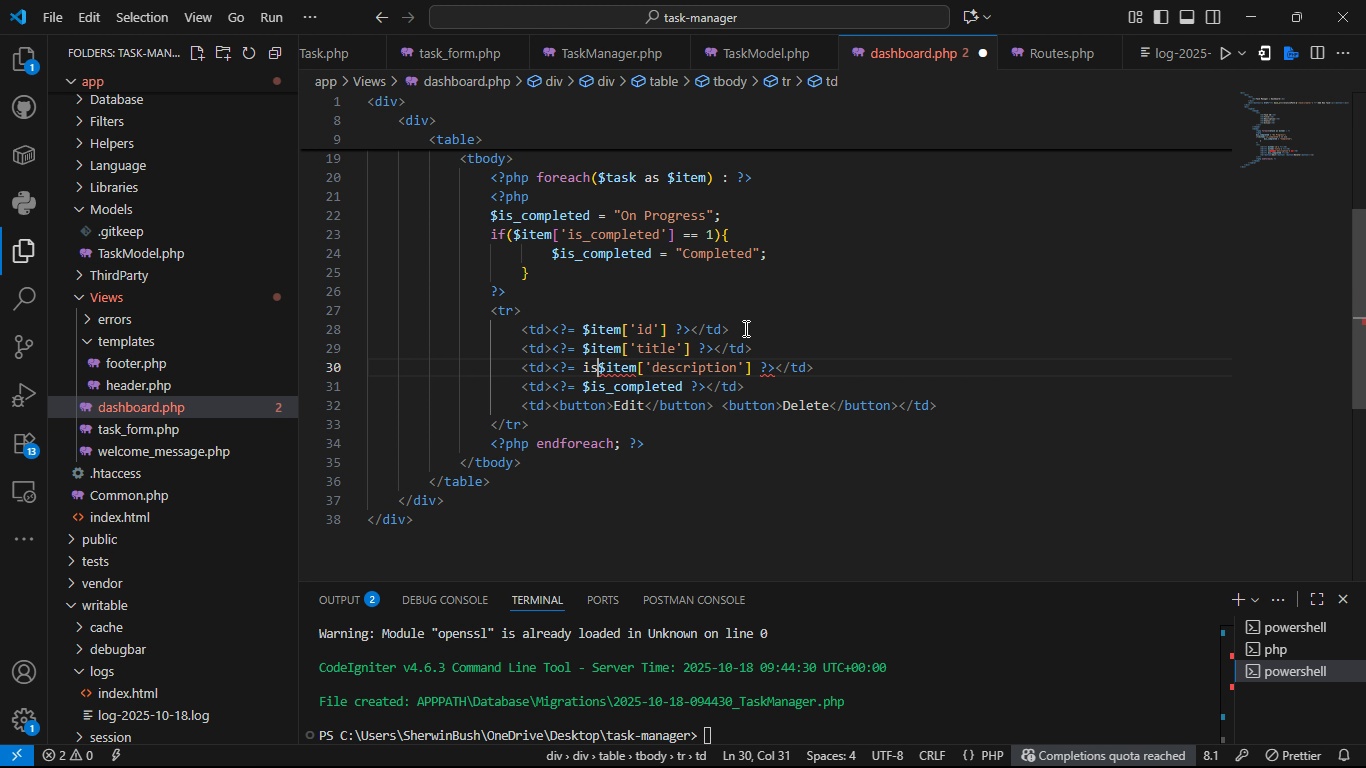 
key(Backspace)
 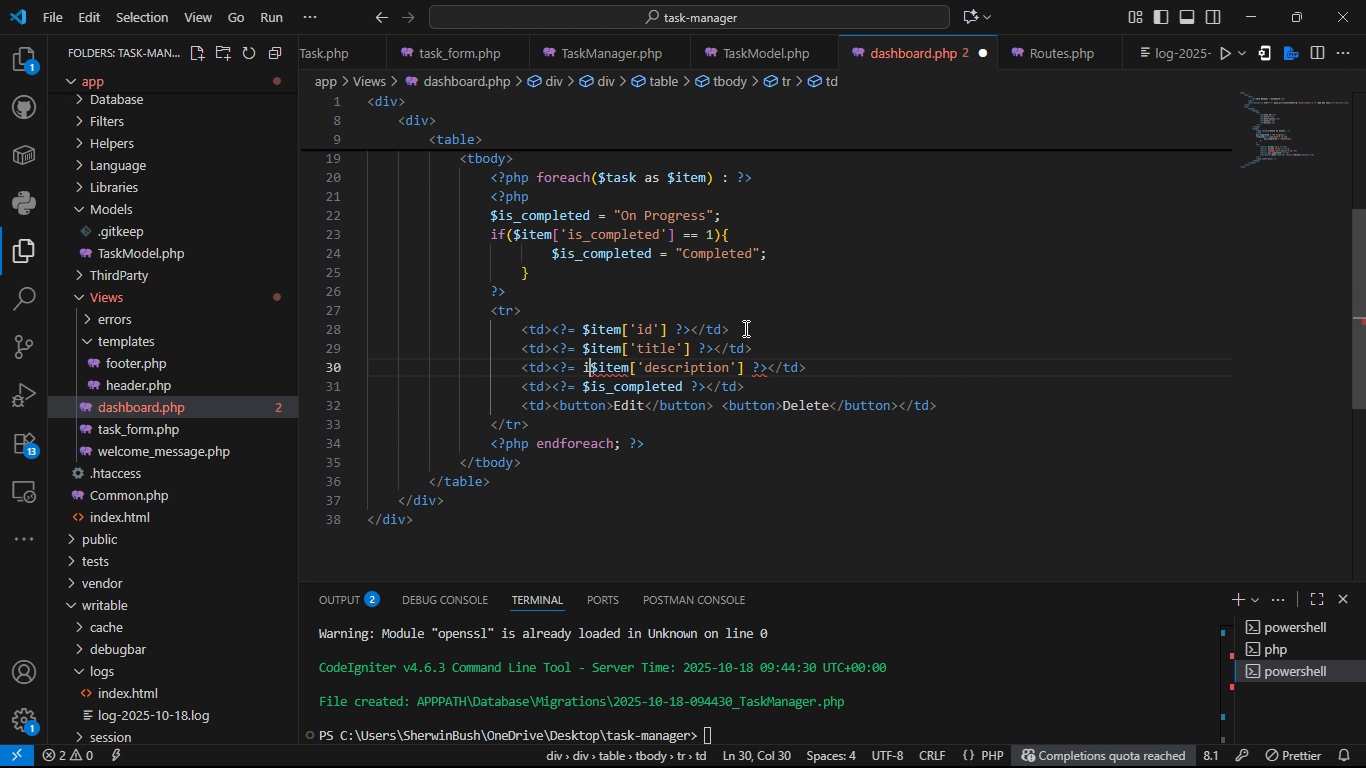 
key(Backspace)
 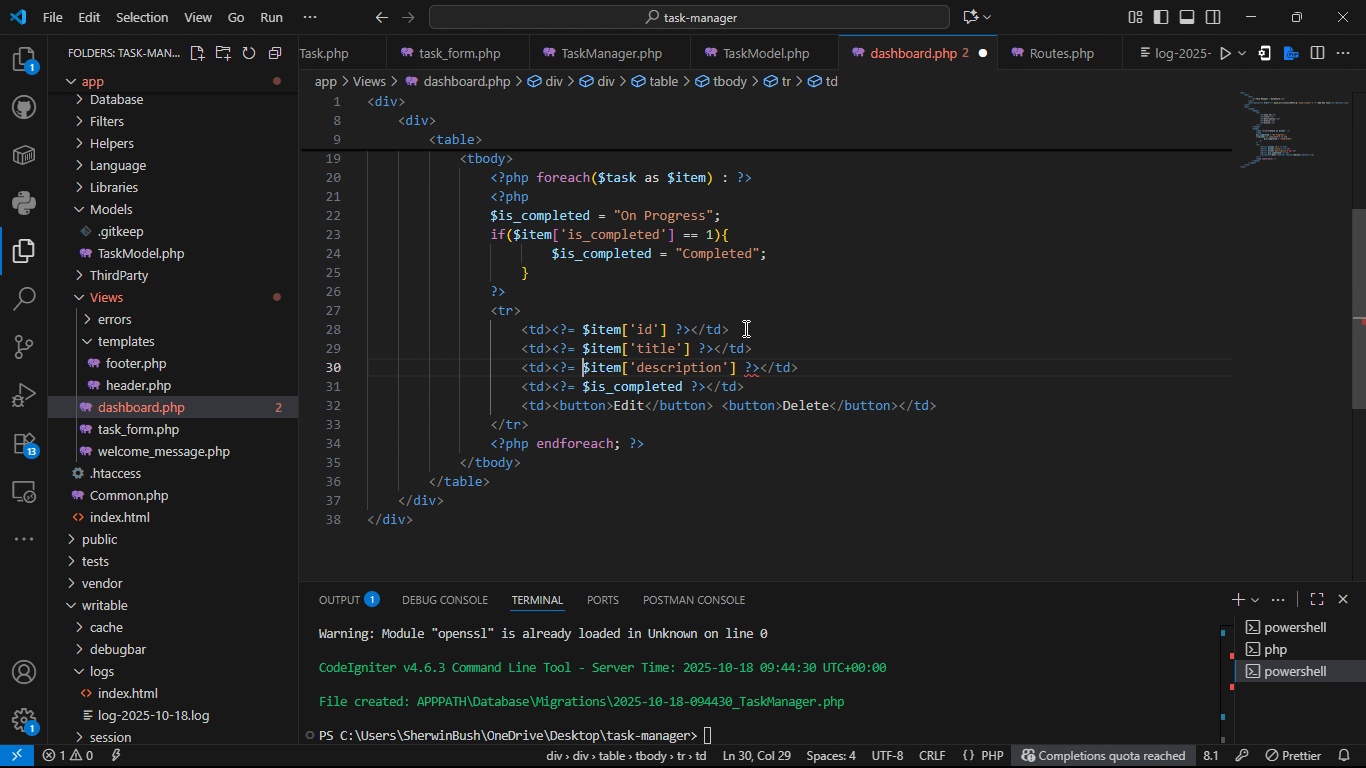 
key(Backspace)
 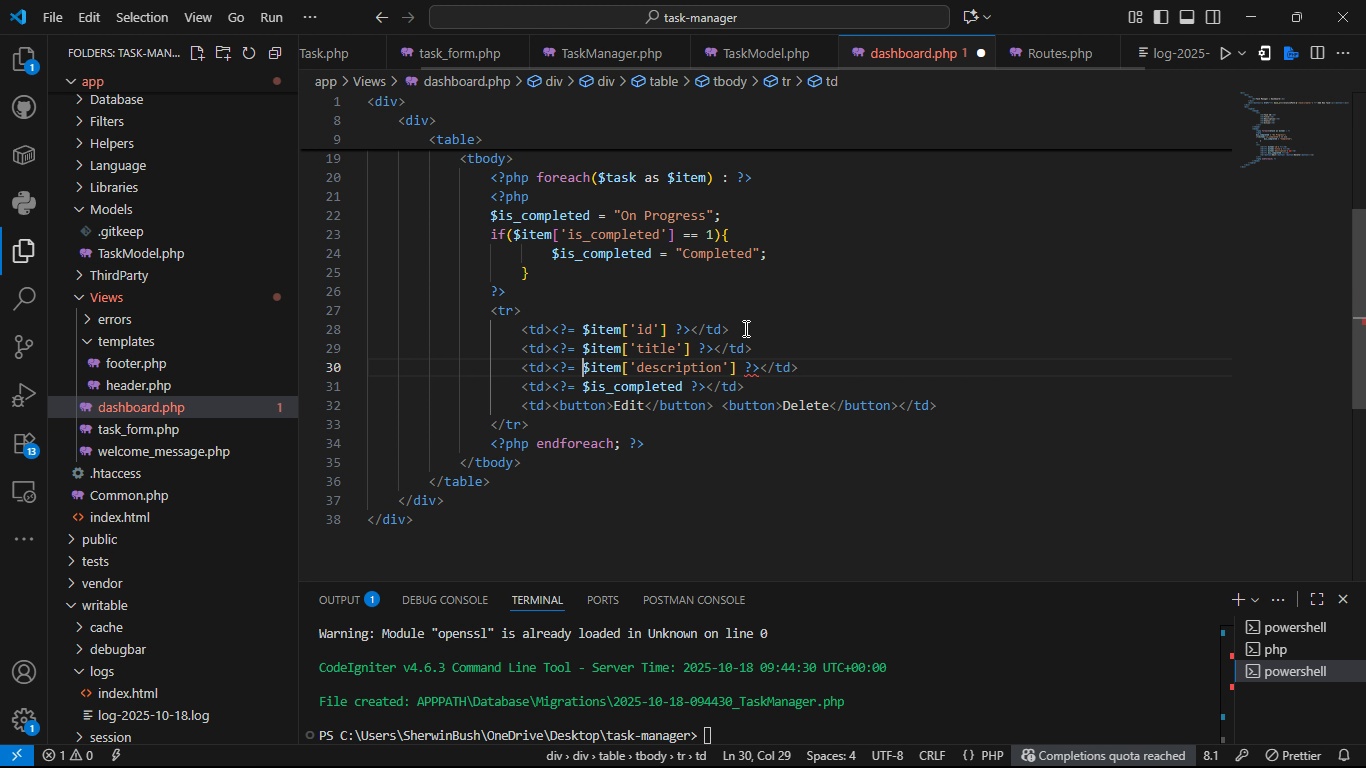 
key(Control+S)
 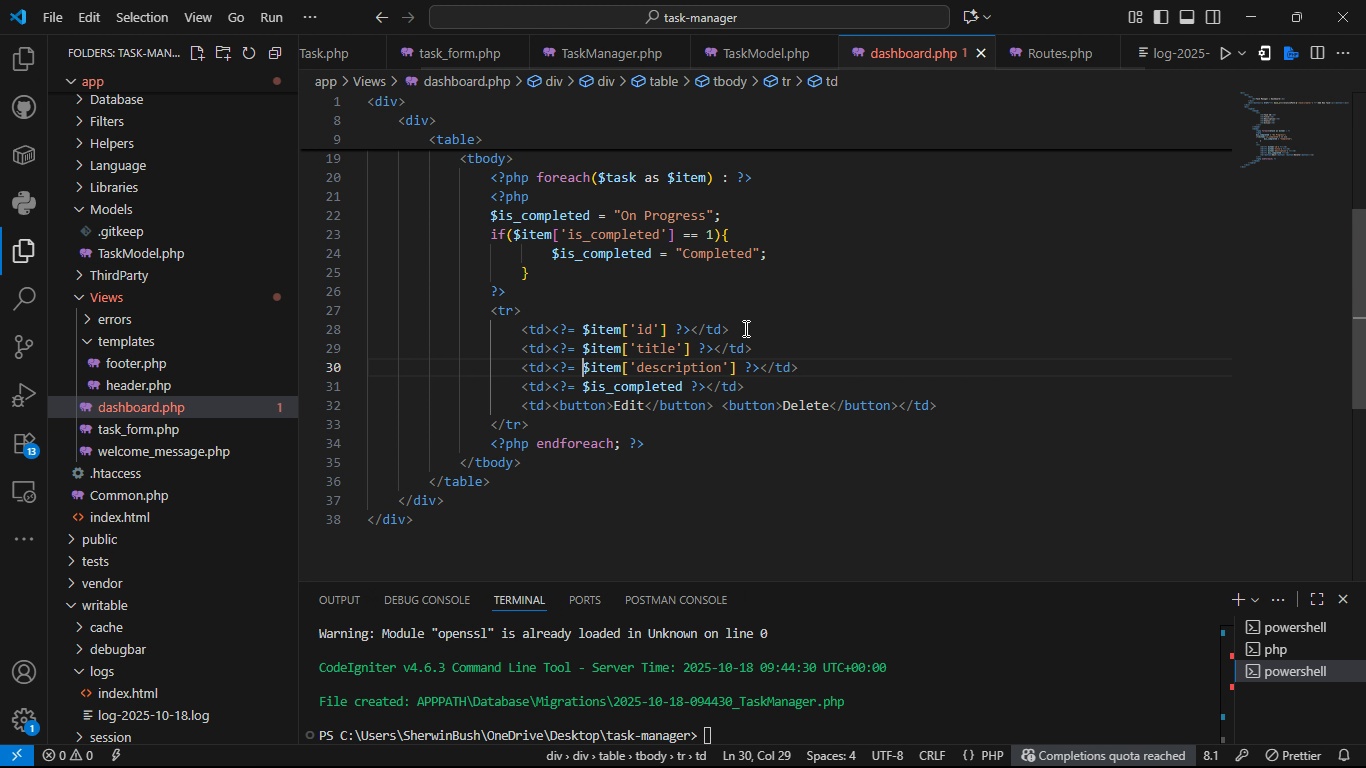 
key(Control+S)
 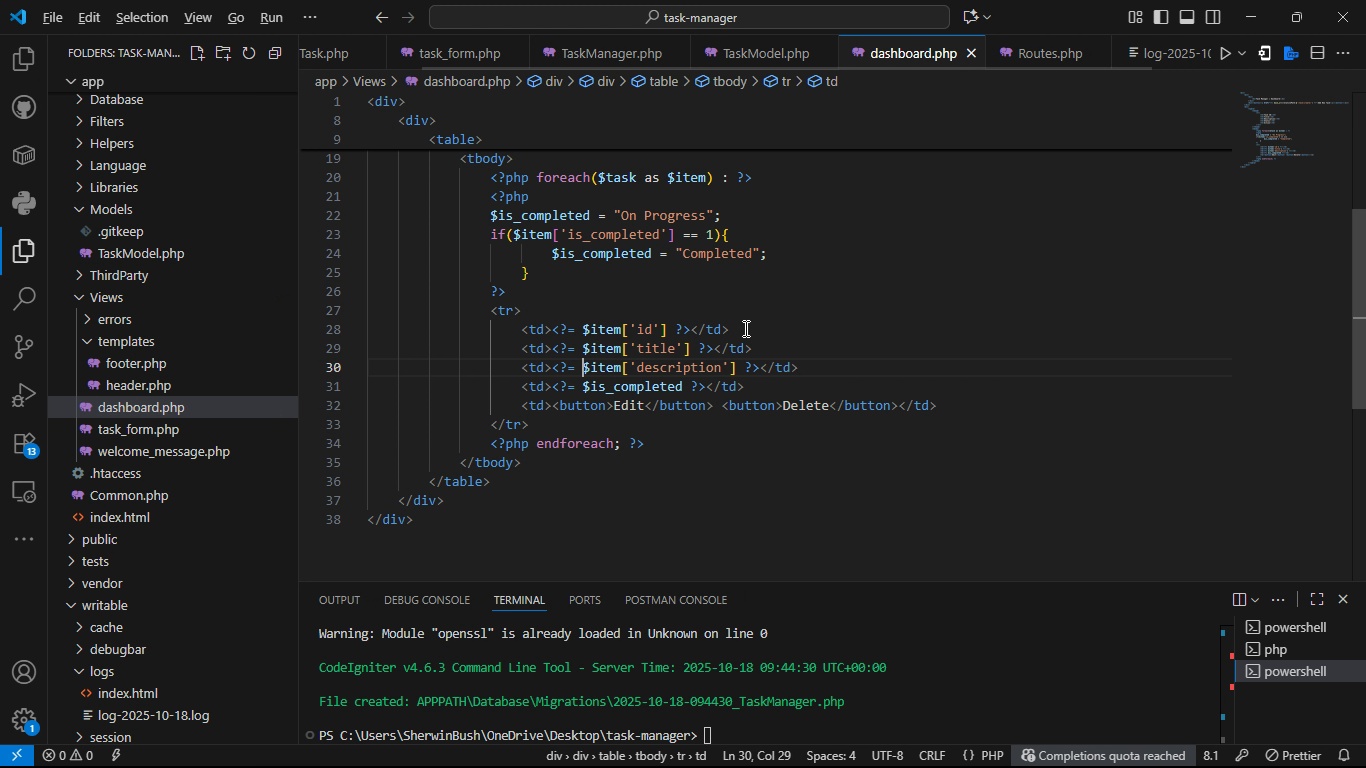 
key(Alt+Control+AltLeft)
 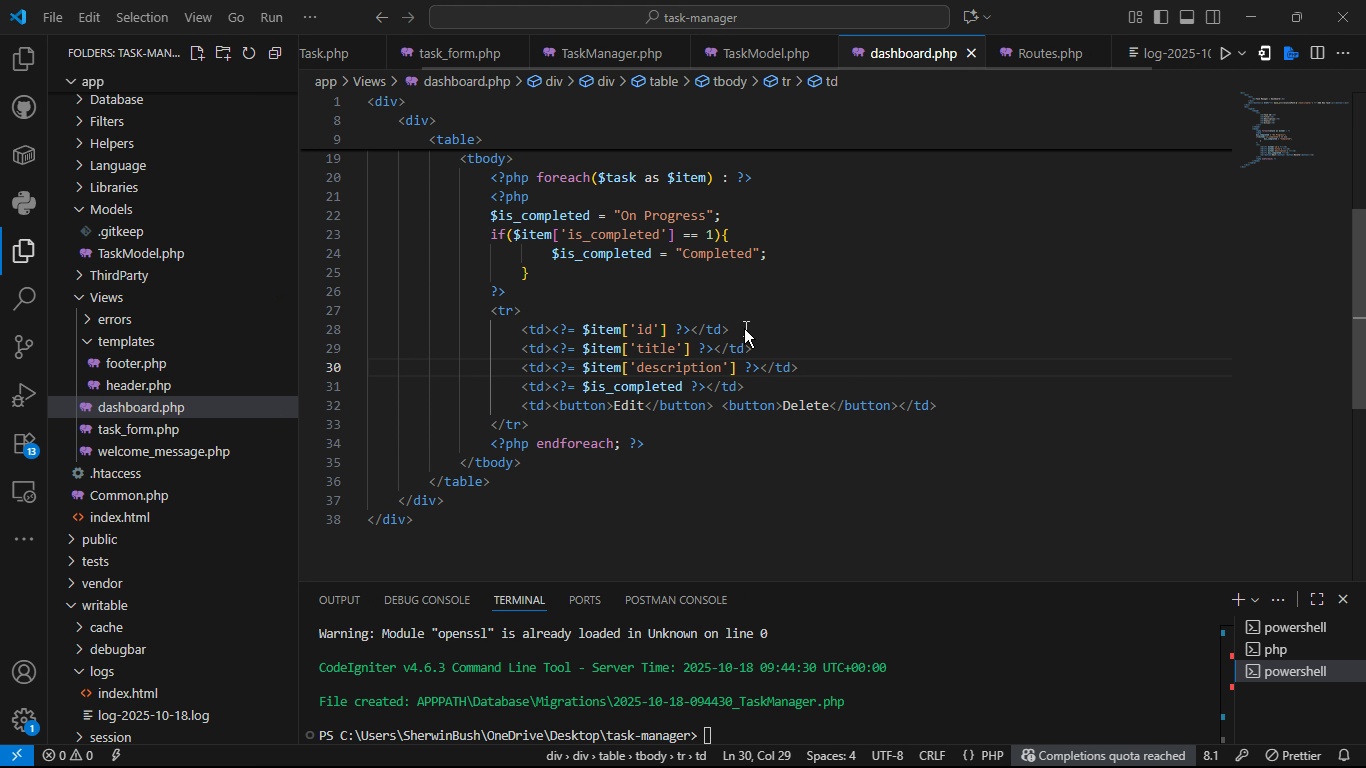 
key(Alt+Tab)
 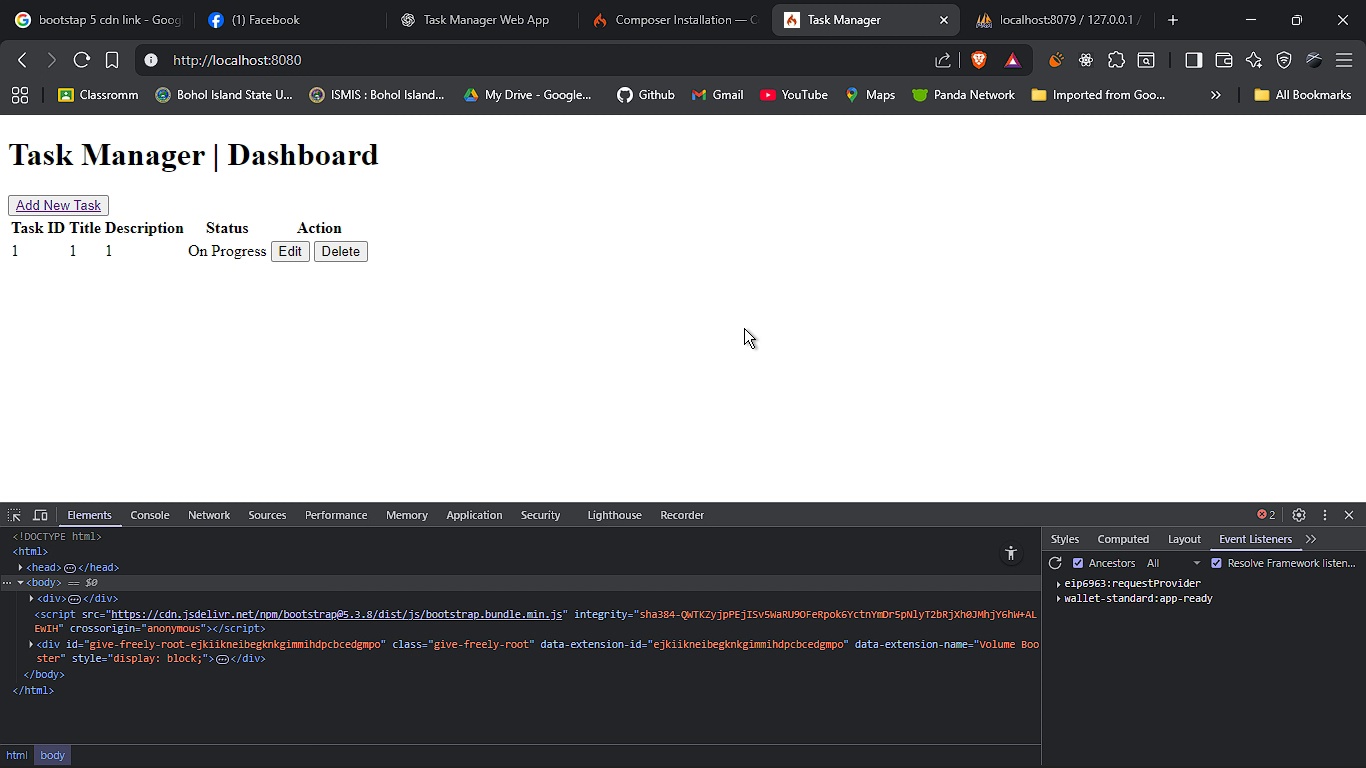 
key(F5)
 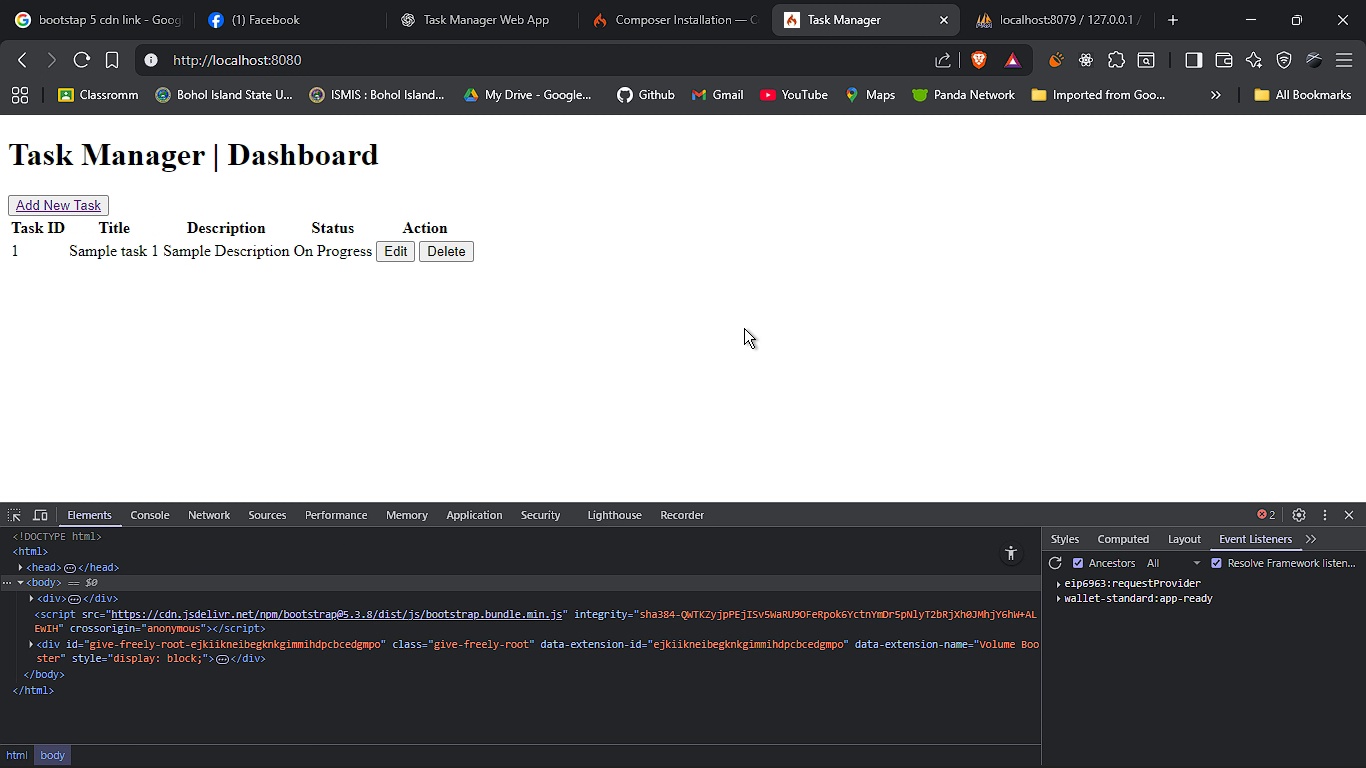 
key(Alt+Tab)
 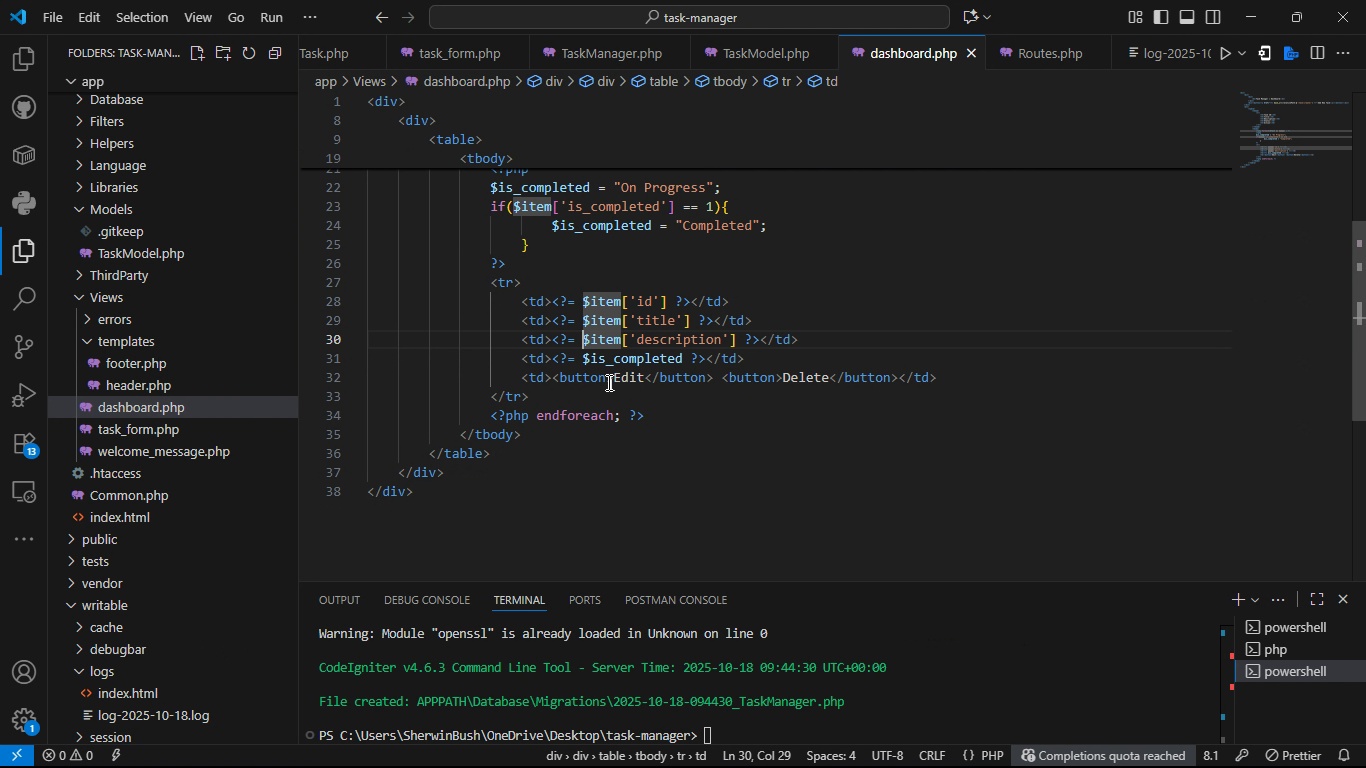 
left_click([605, 382])
 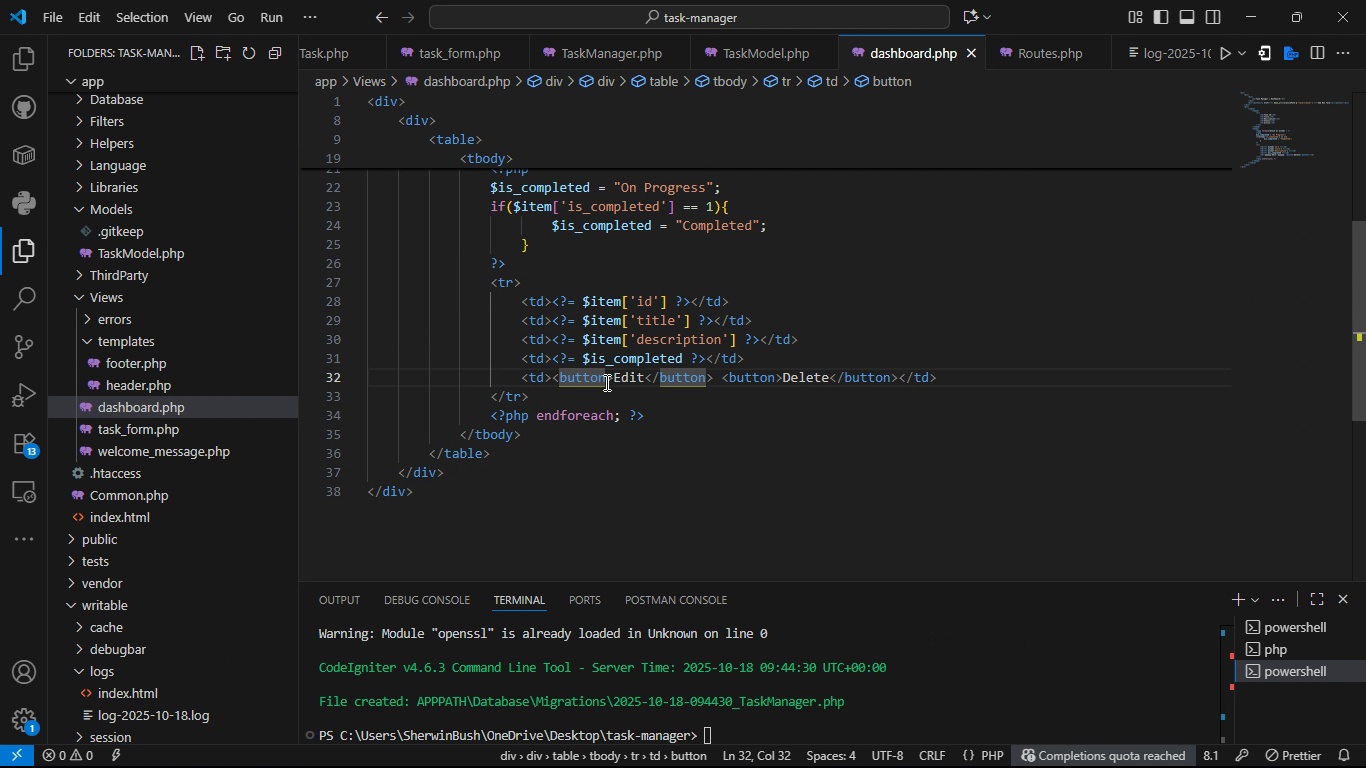 
key(Space)
 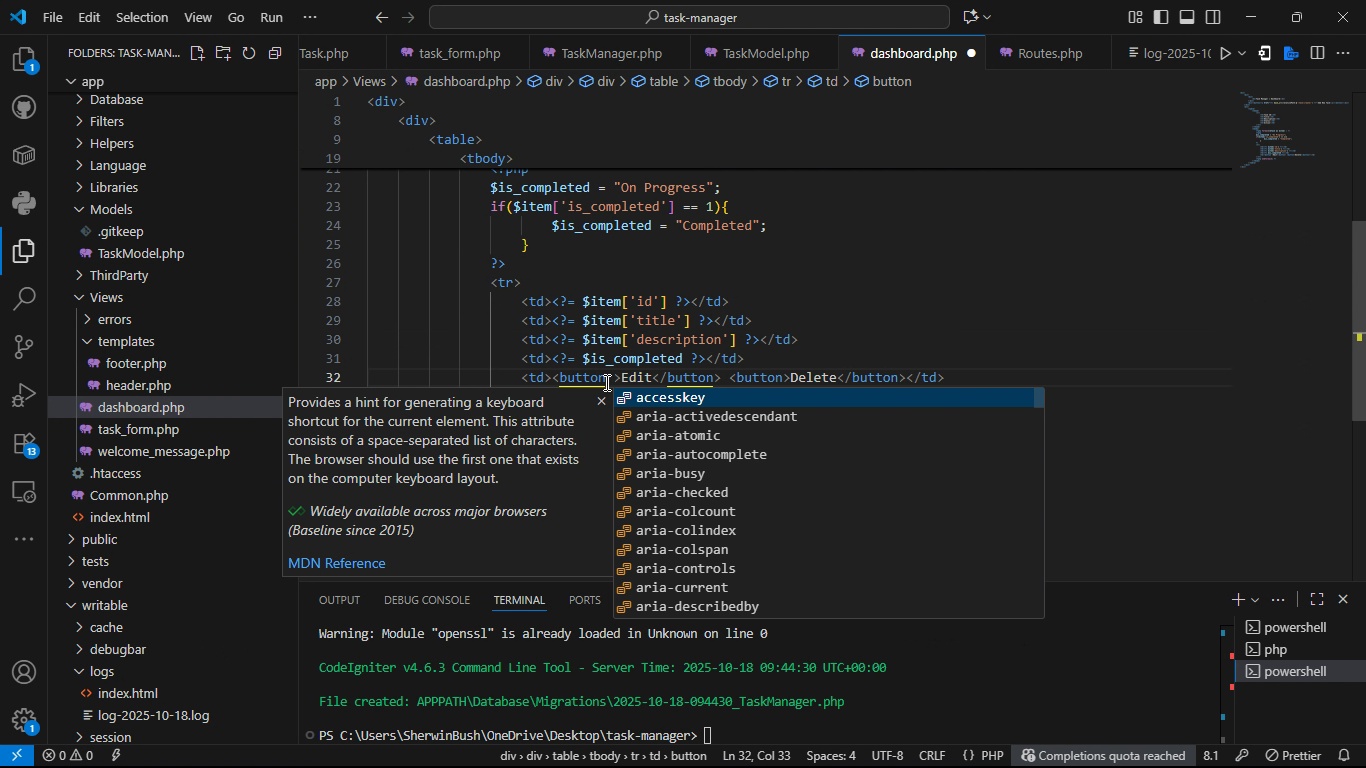 
key(Shift+A)
 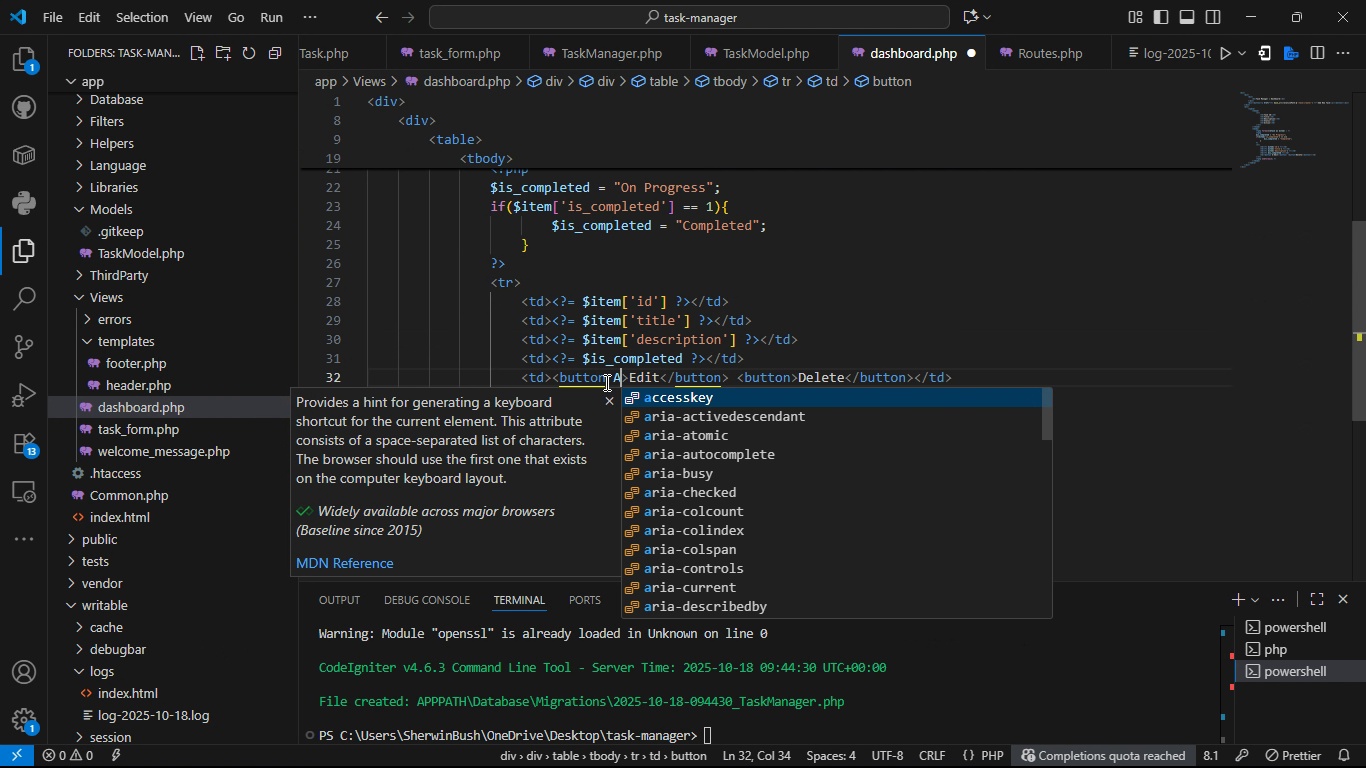 
key(Backspace)
 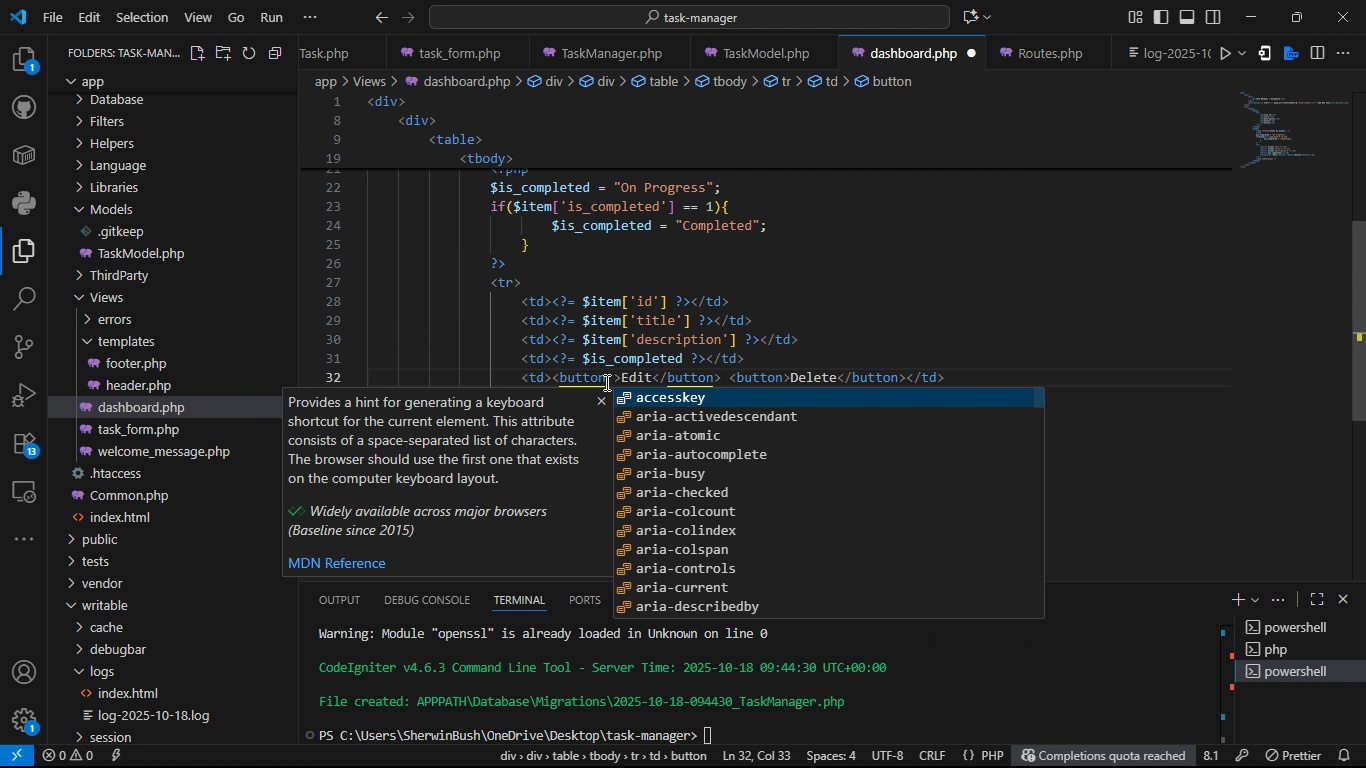 
key(Backspace)
 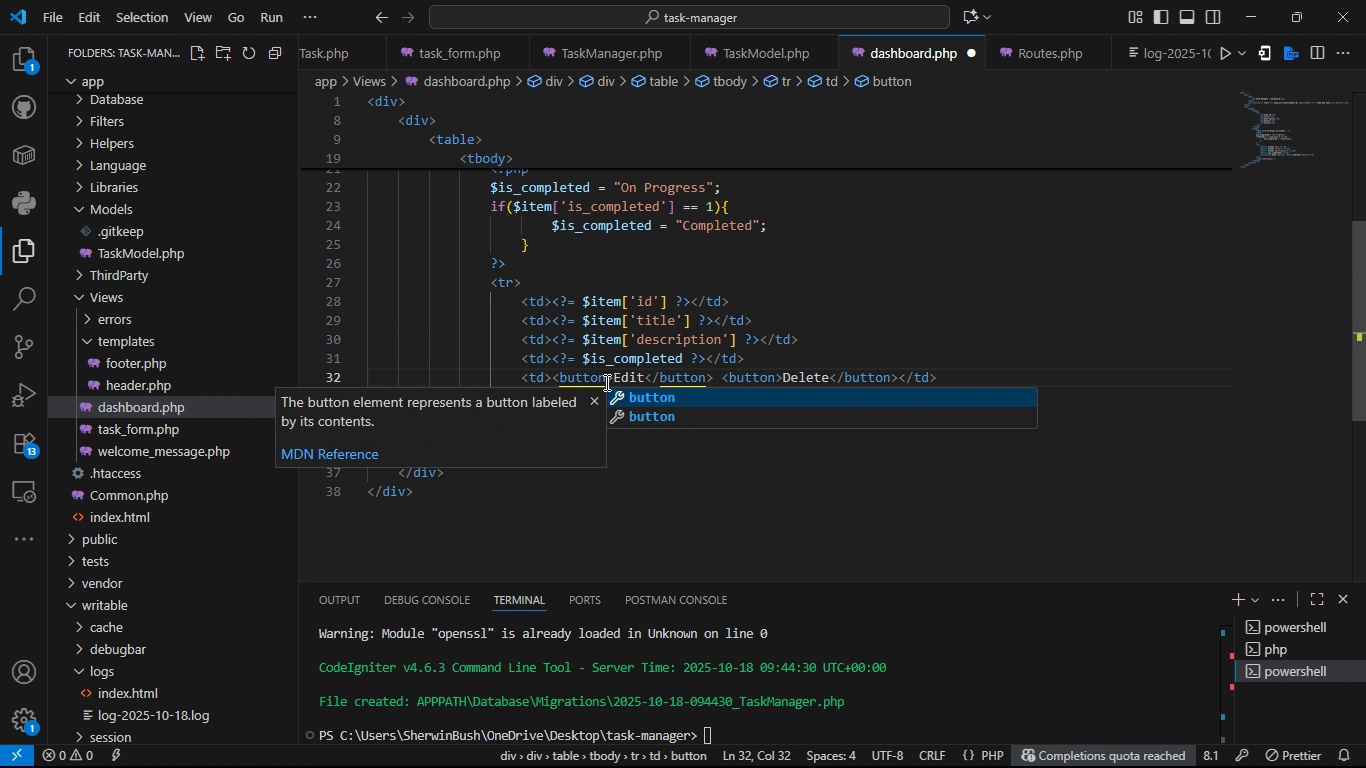 
key(ArrowRight)
 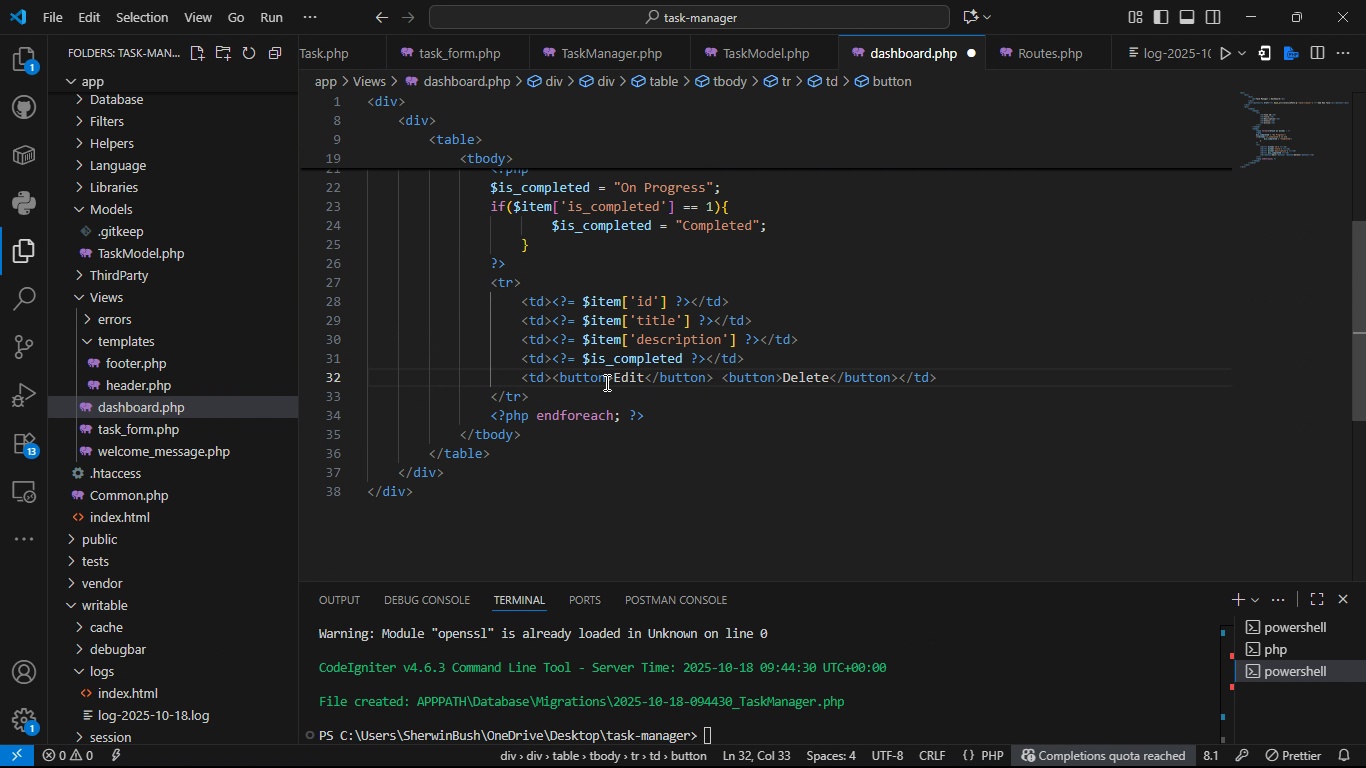 
type(<href>)
key(Backspace)
key(Backspace)
key(Backspace)
key(Backspace)
key(Backspace)
 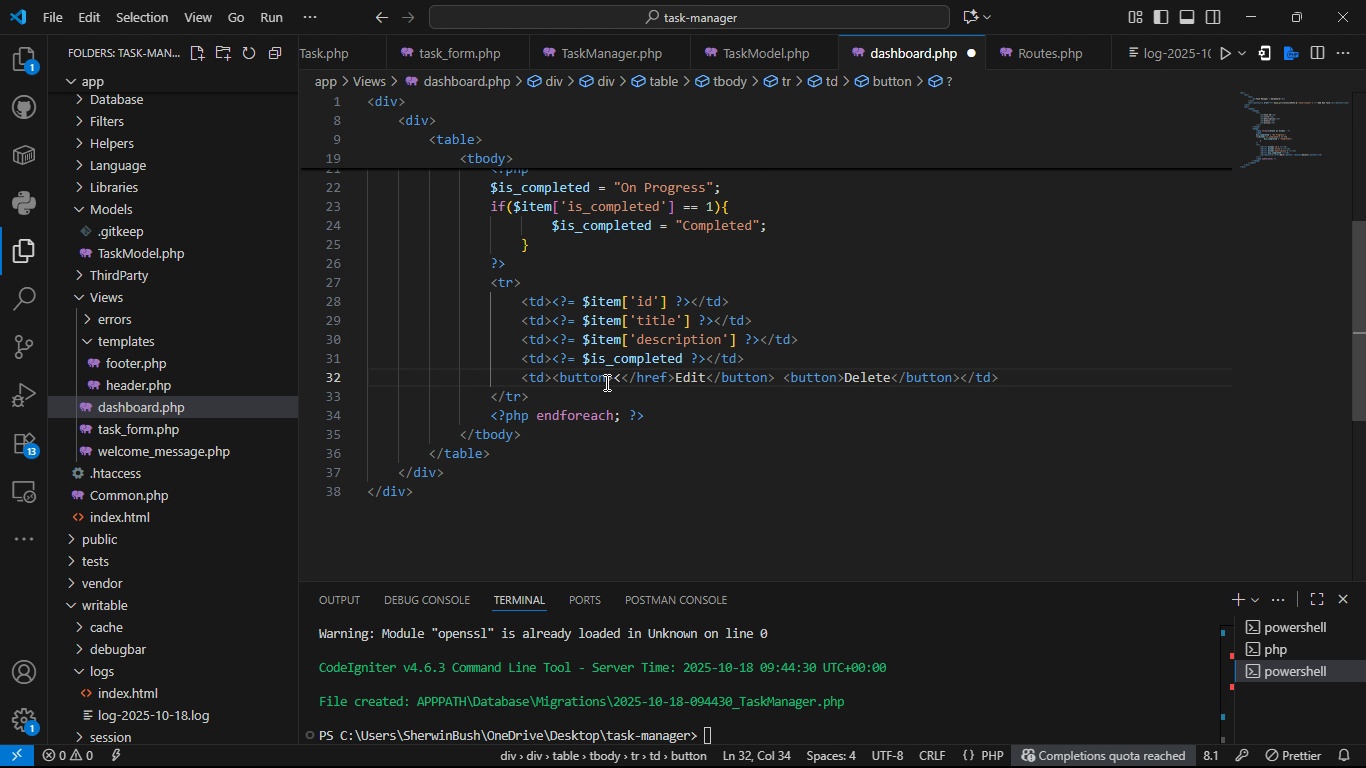 
hold_key(key=ArrowRight, duration=0.63)
 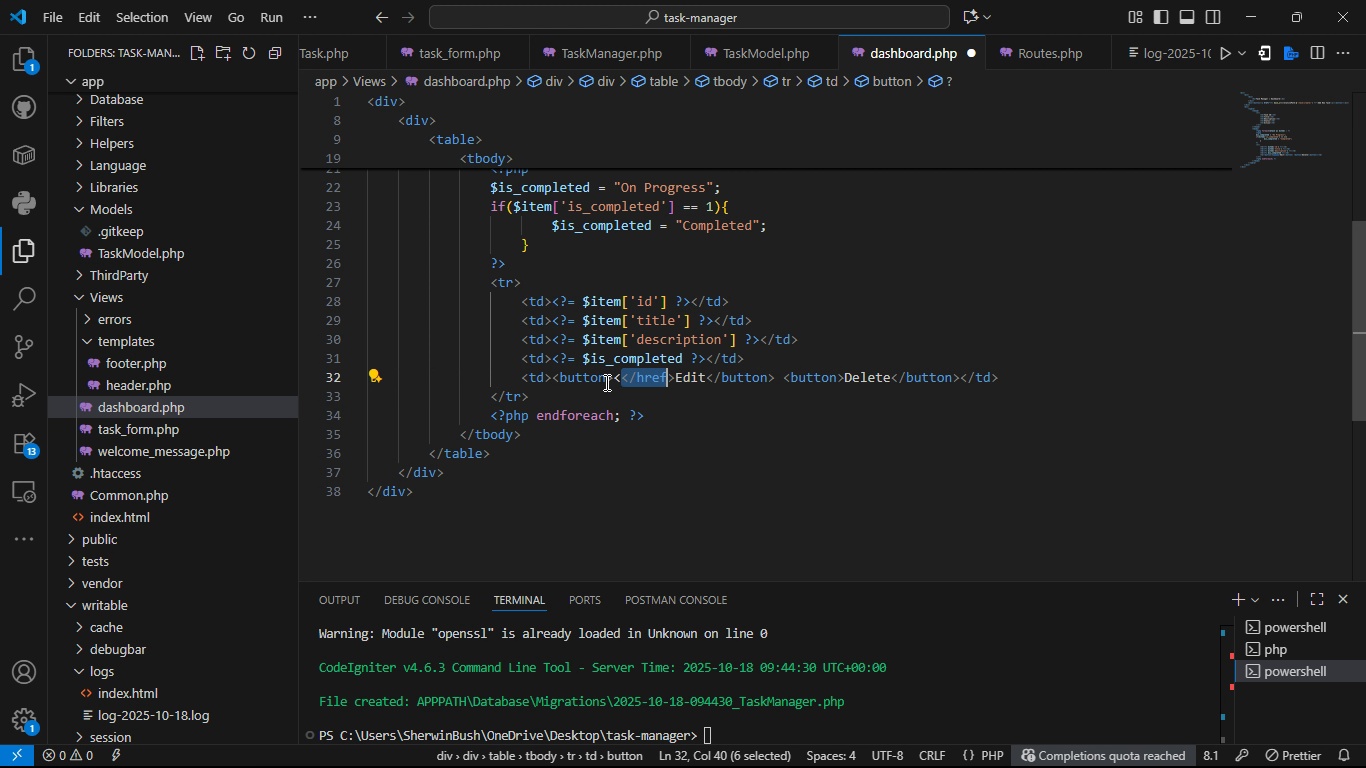 
key(Shift+ArrowRight)
 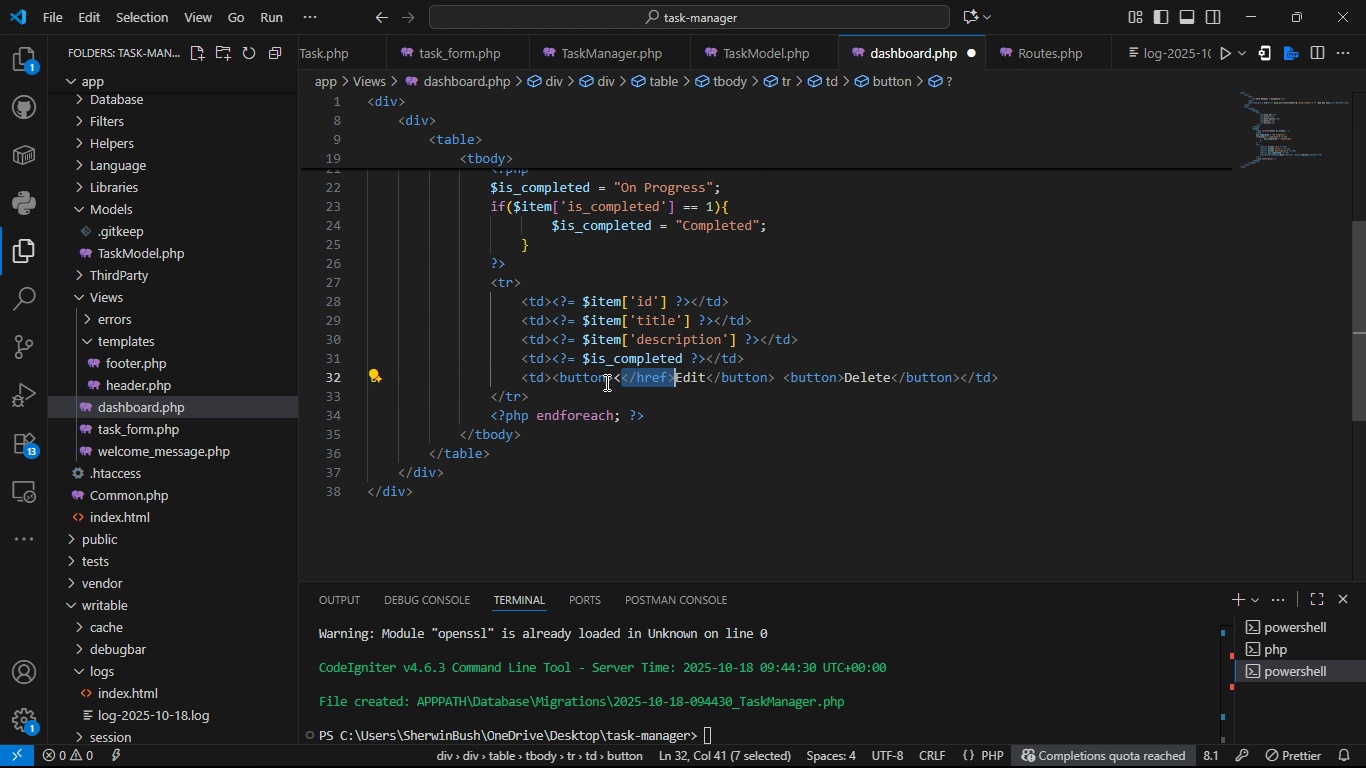 
key(Shift+ArrowRight)
 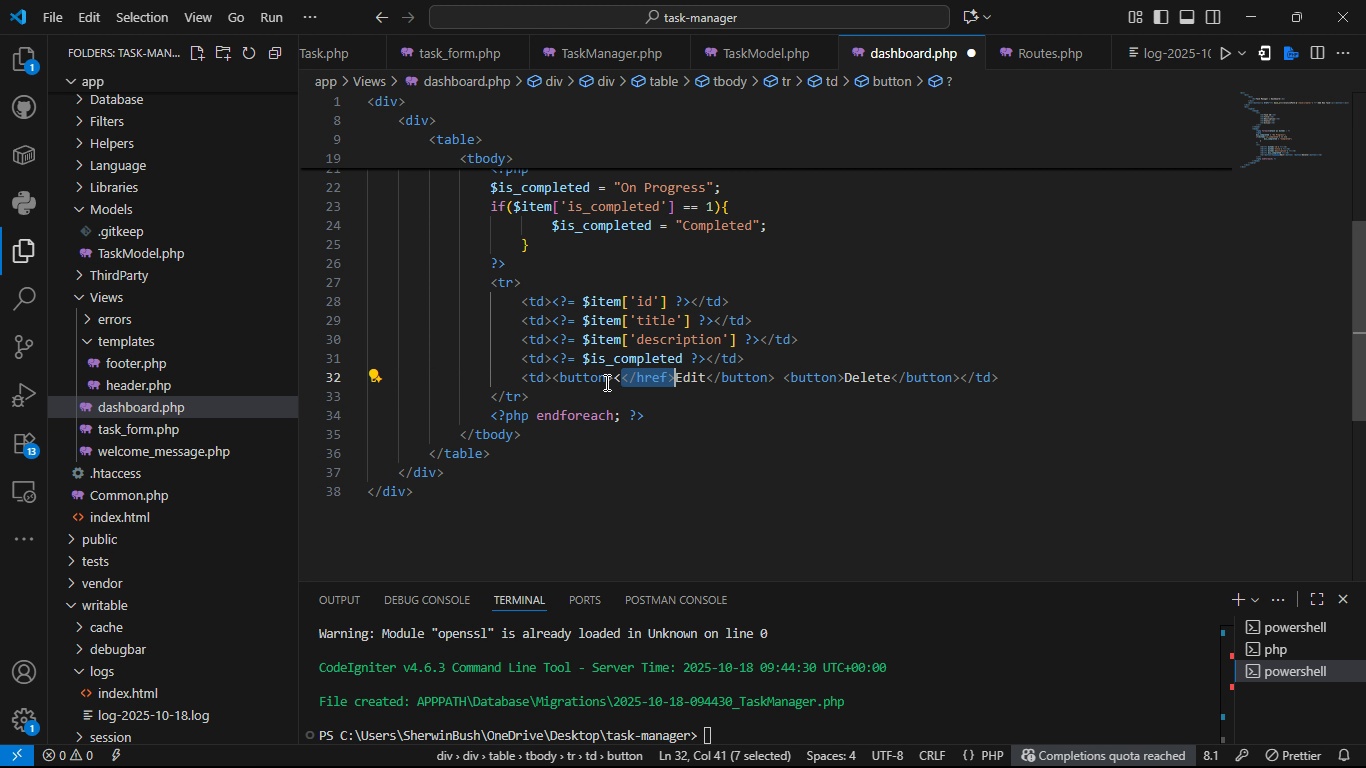 
key(Backspace)
 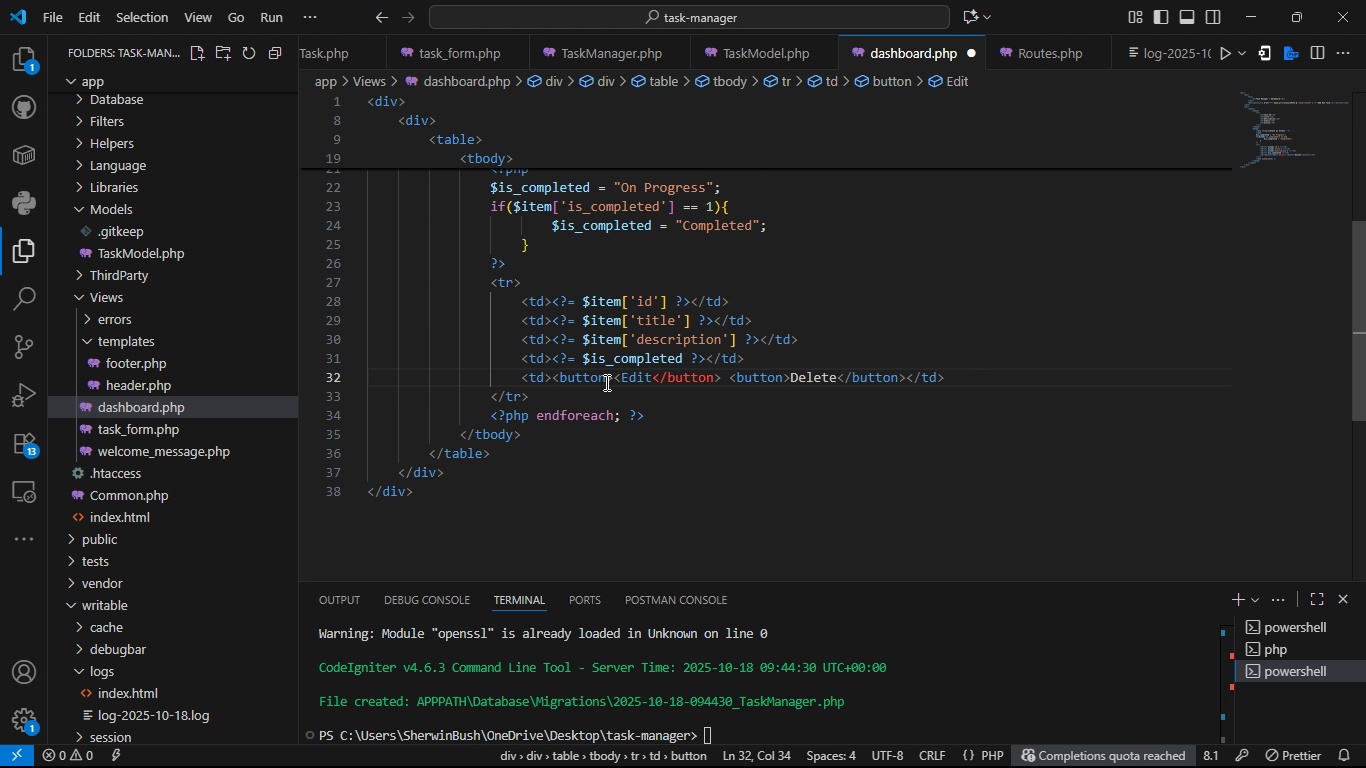 
key(A)
 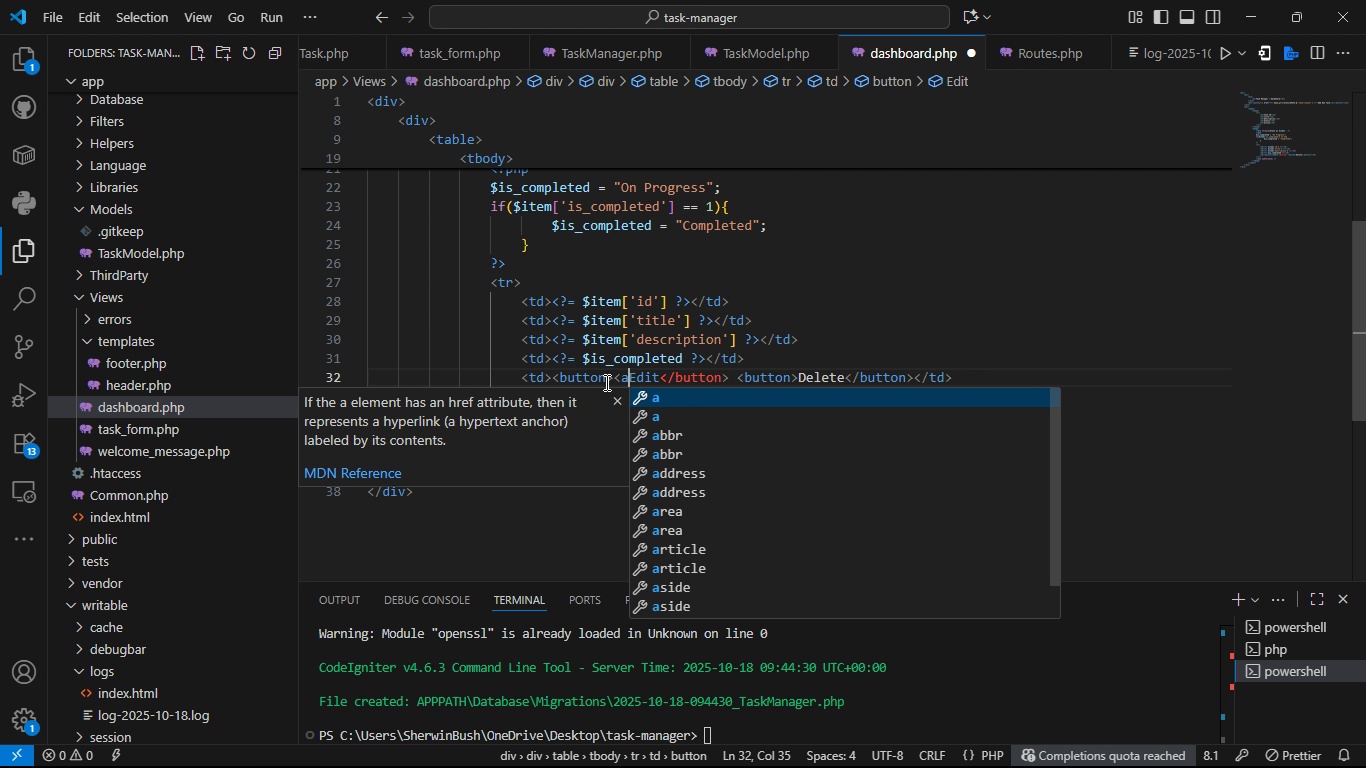 
key(Shift+ShiftLeft)
 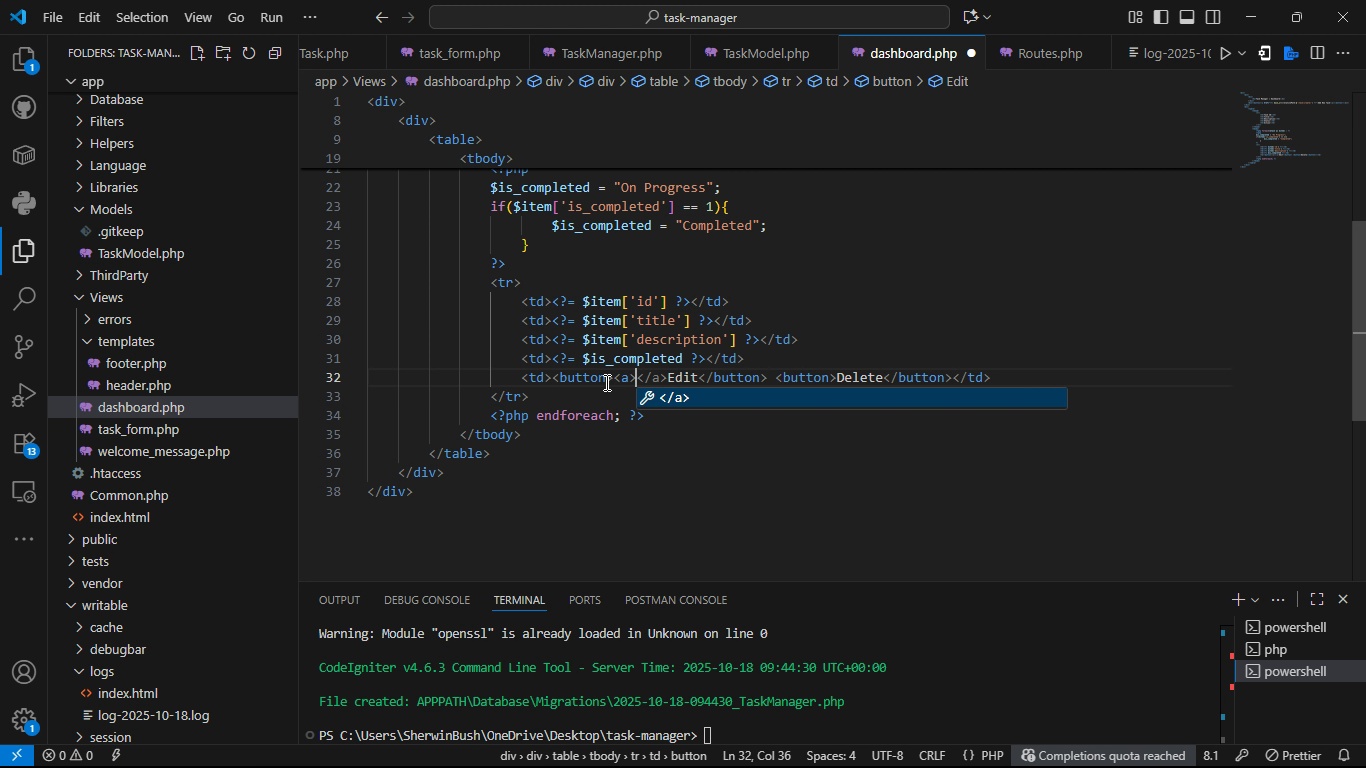 
key(Shift+Period)
 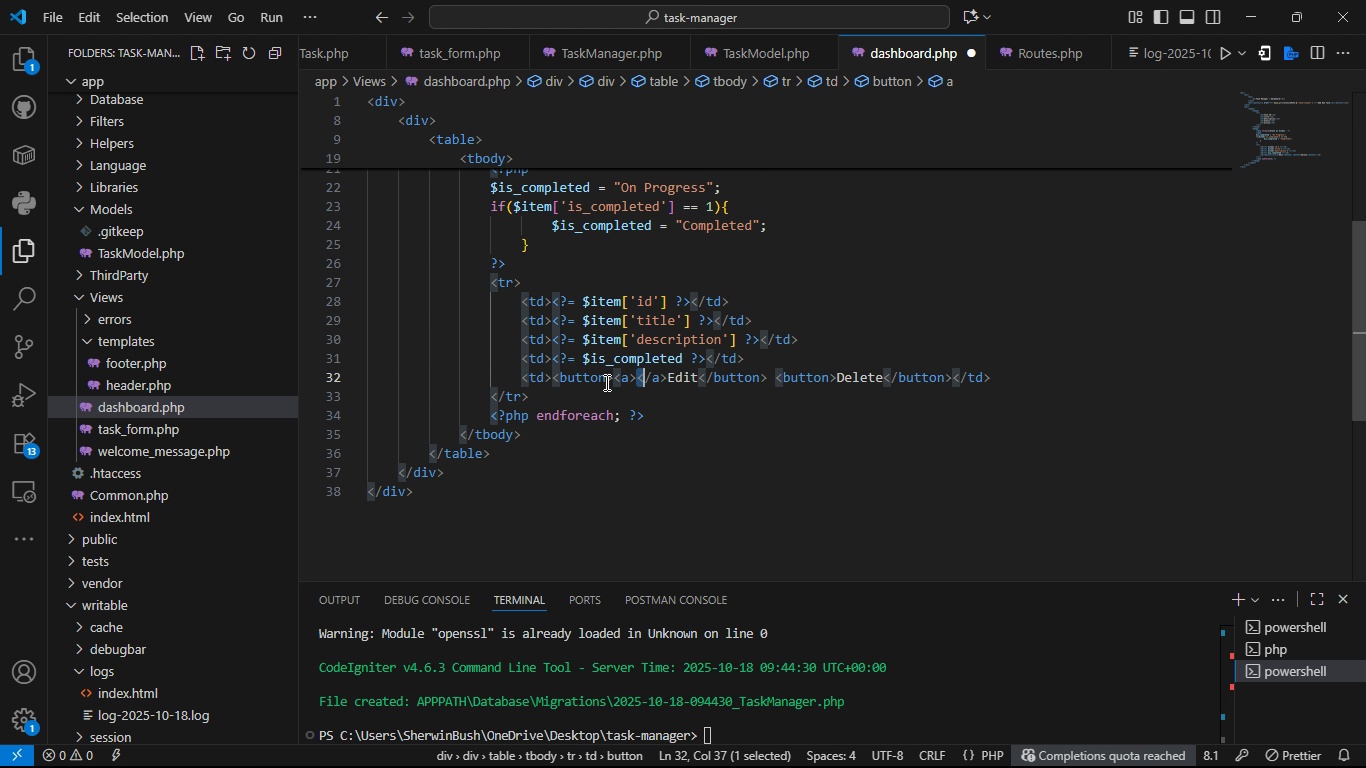 
key(Shift+ArrowRight)
 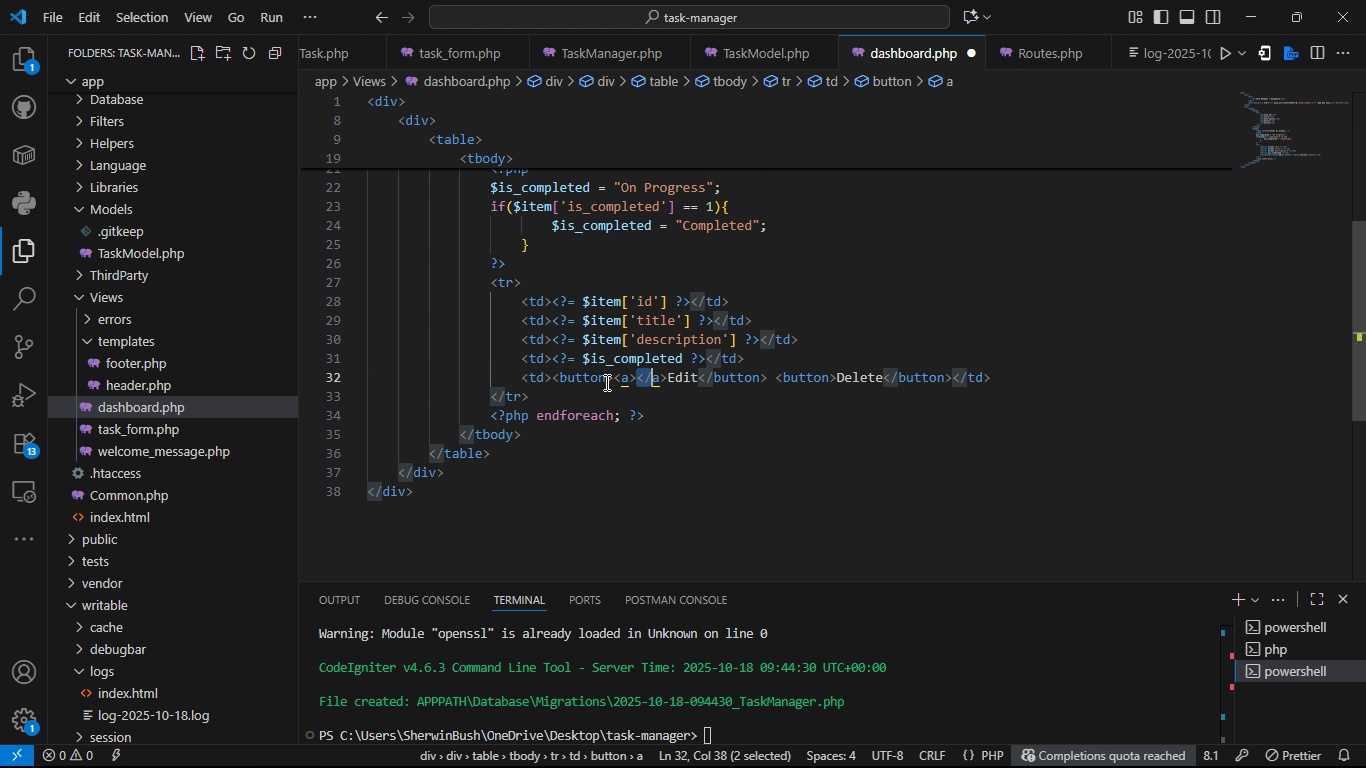 
key(Shift+ArrowRight)
 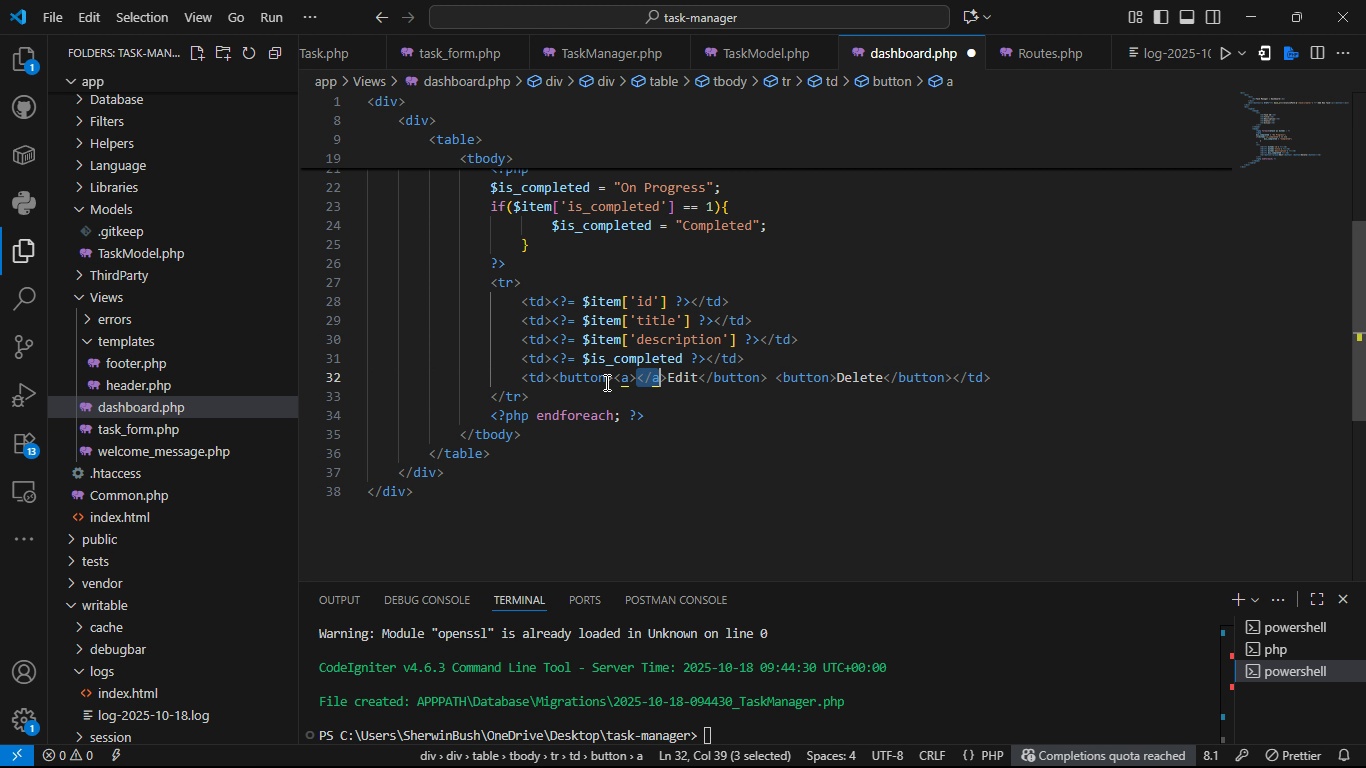 
key(Shift+ArrowRight)
 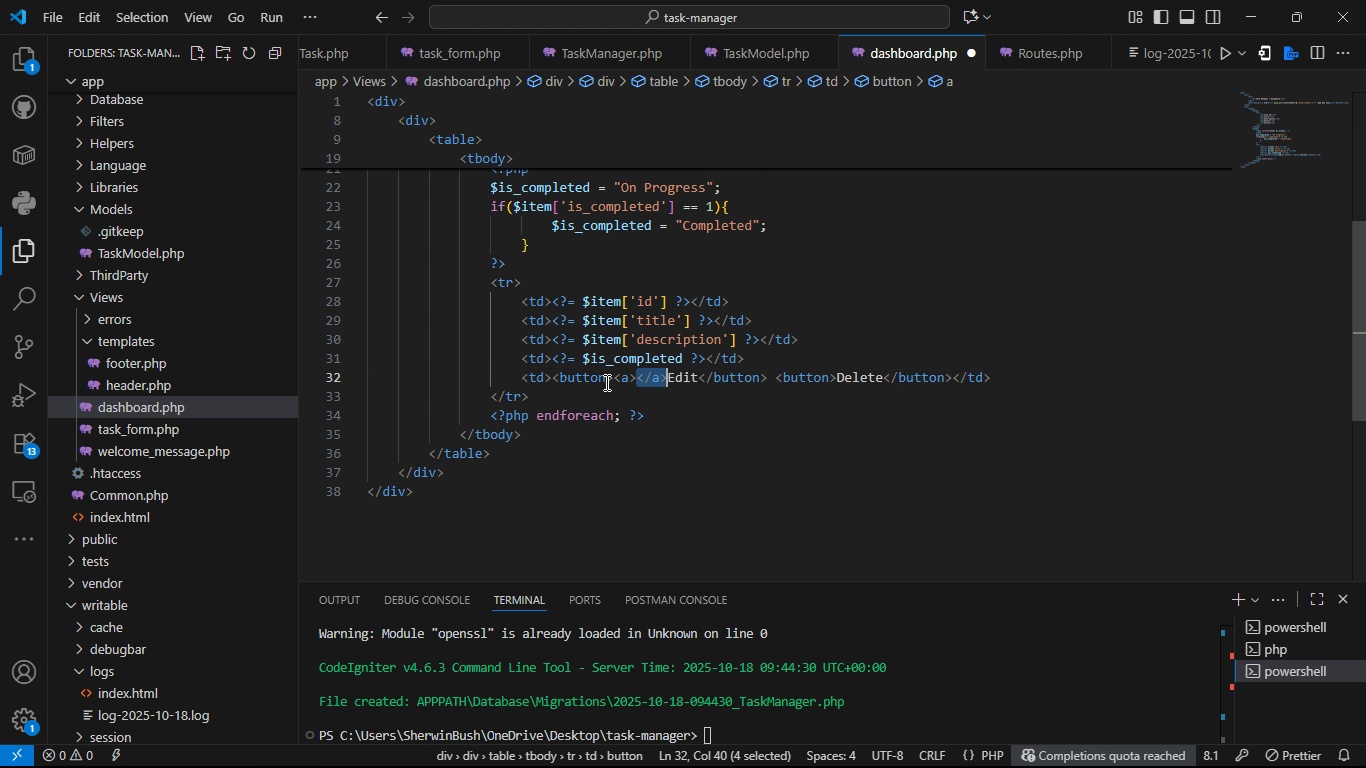 
key(Shift+ArrowRight)
 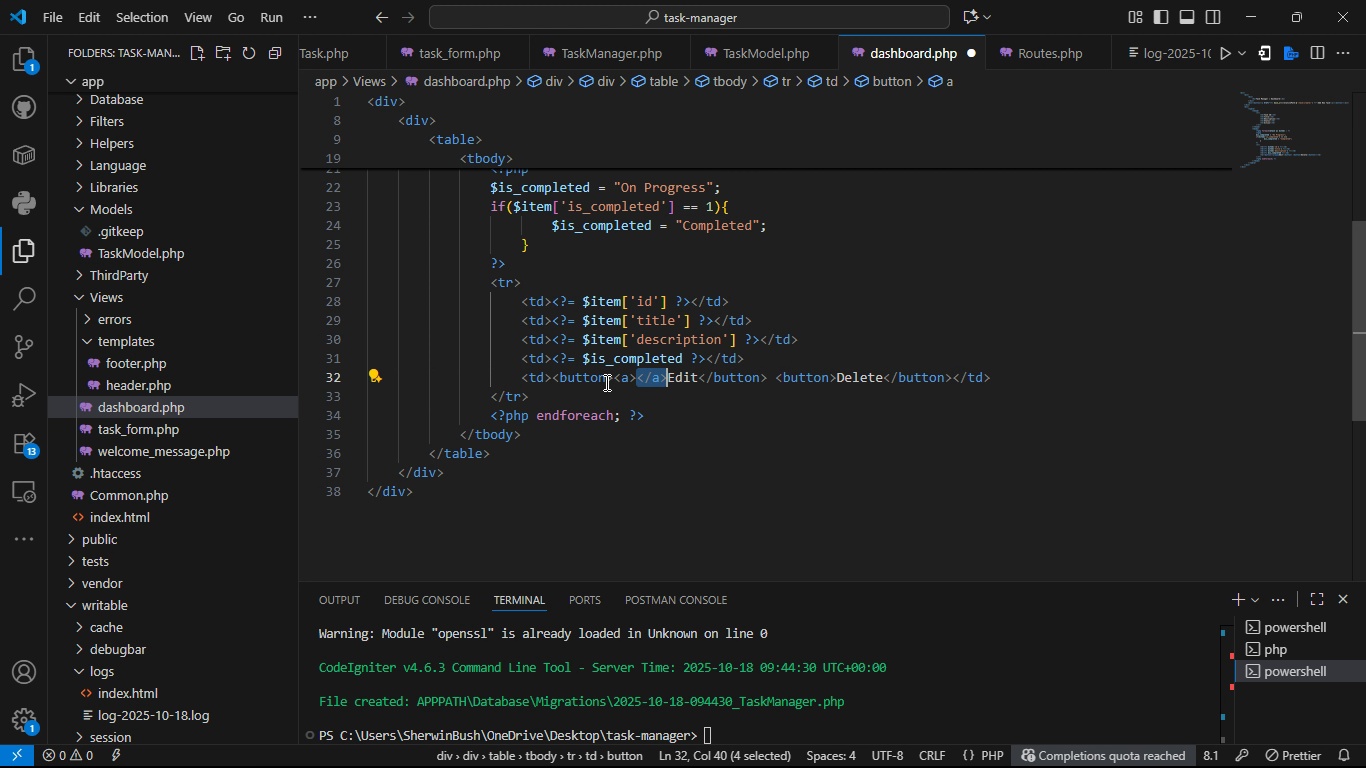 
key(Control+C)
 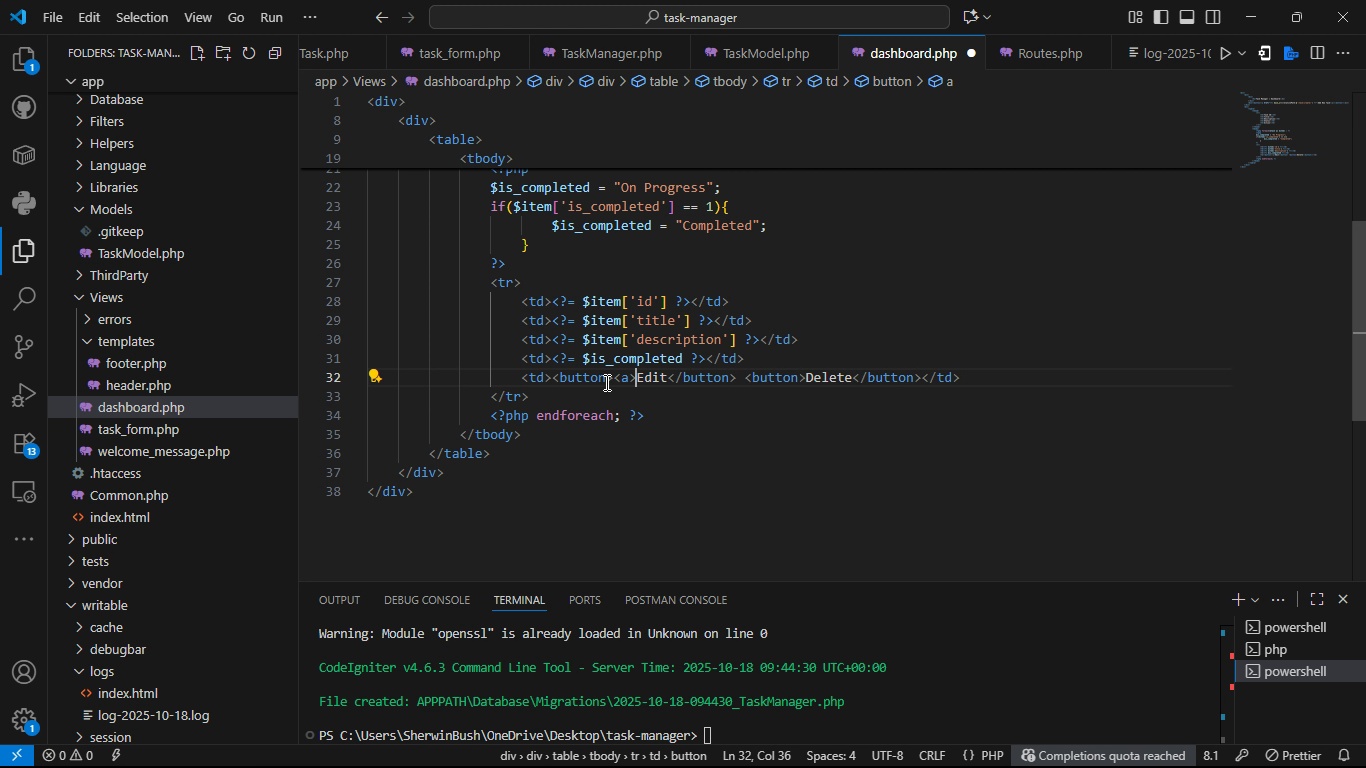 
key(Backspace)
 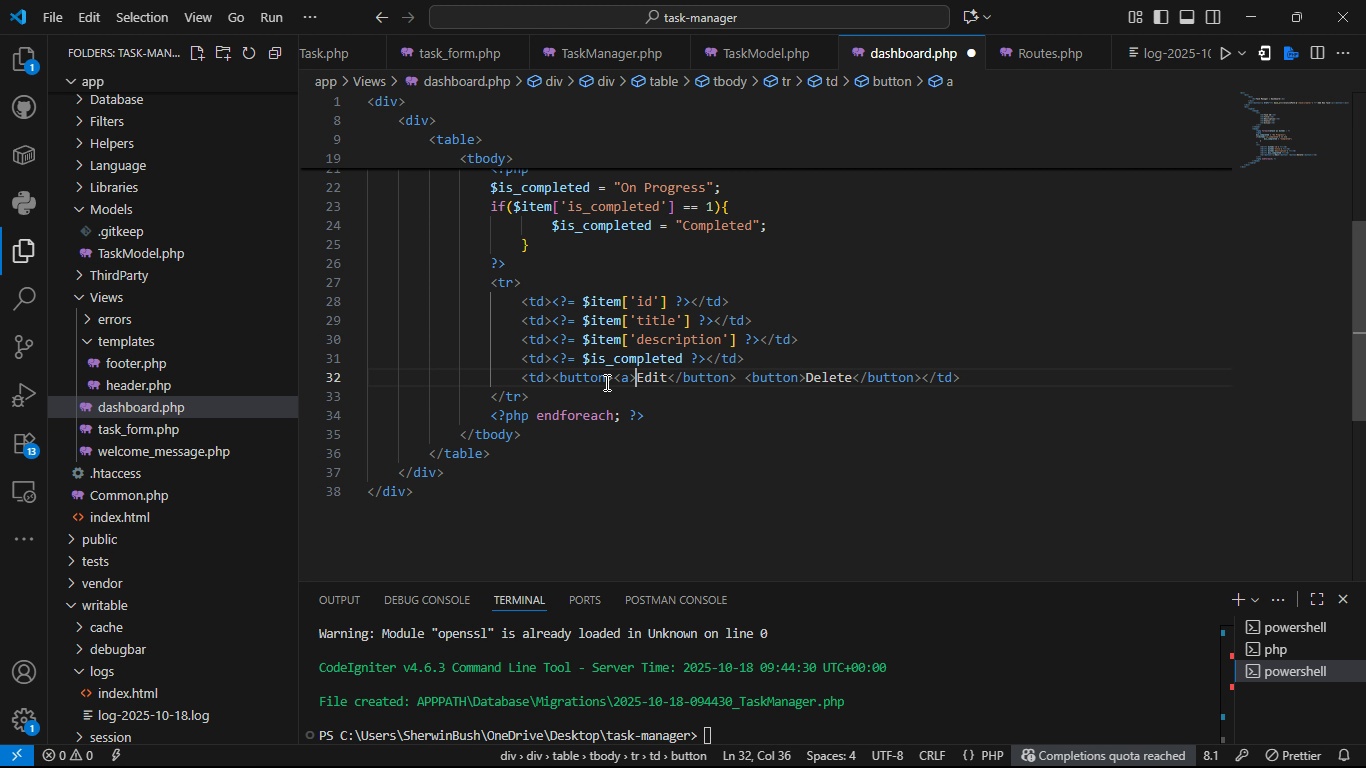 
key(ArrowRight)
 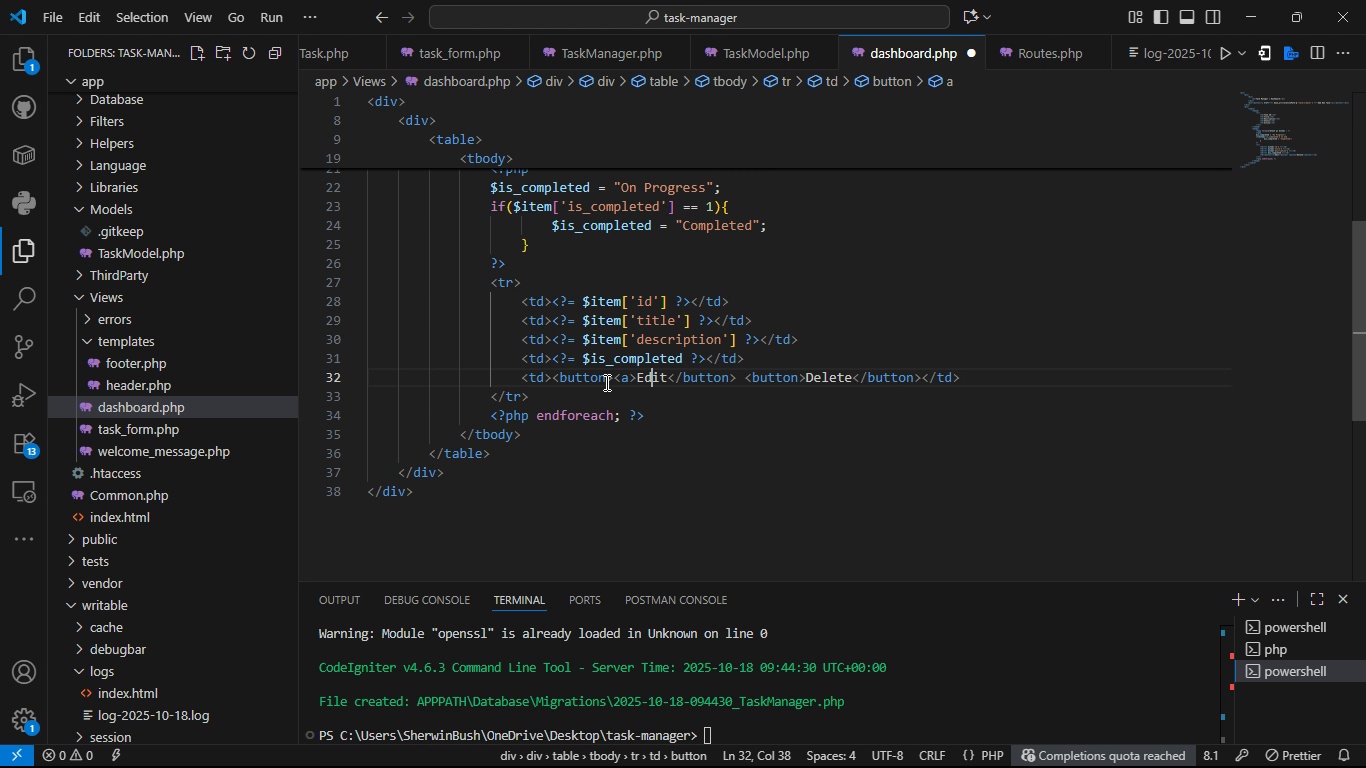 
key(ArrowRight)
 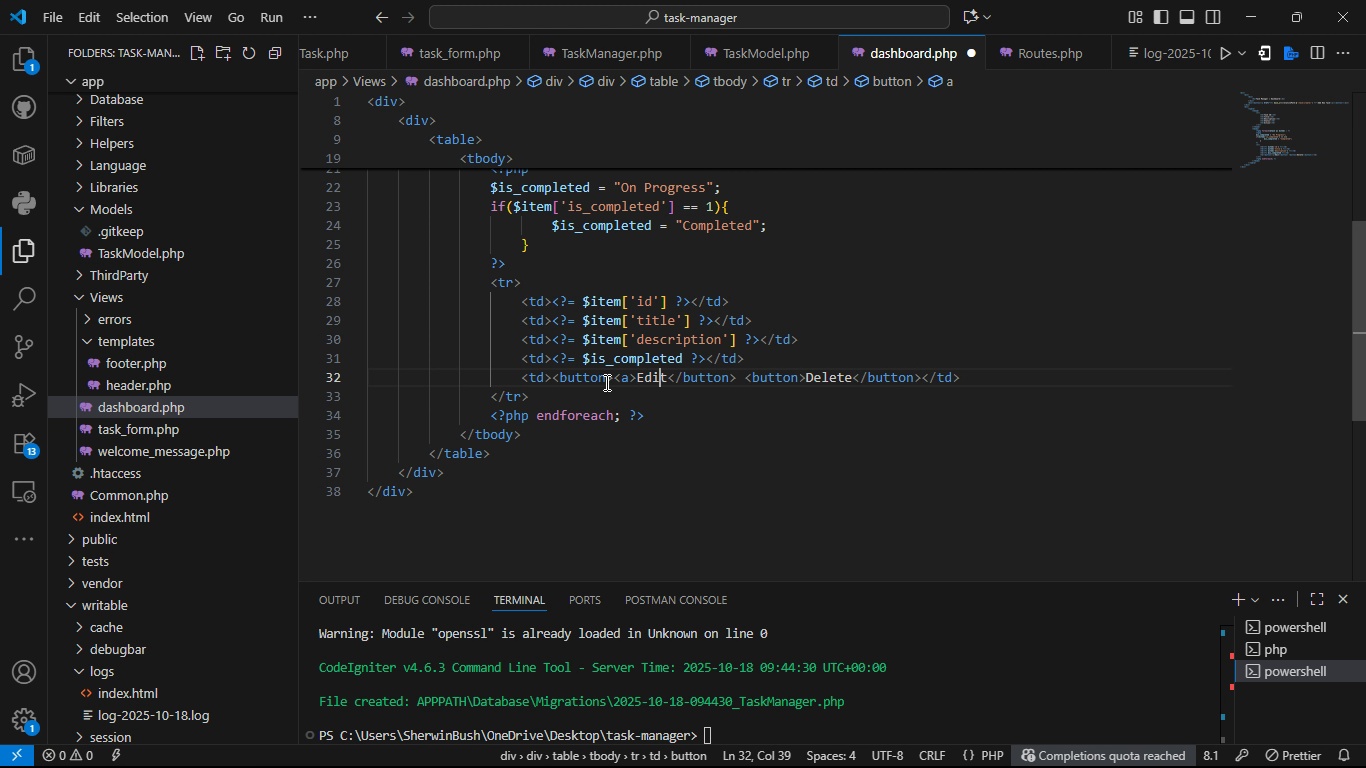 
key(ArrowRight)
 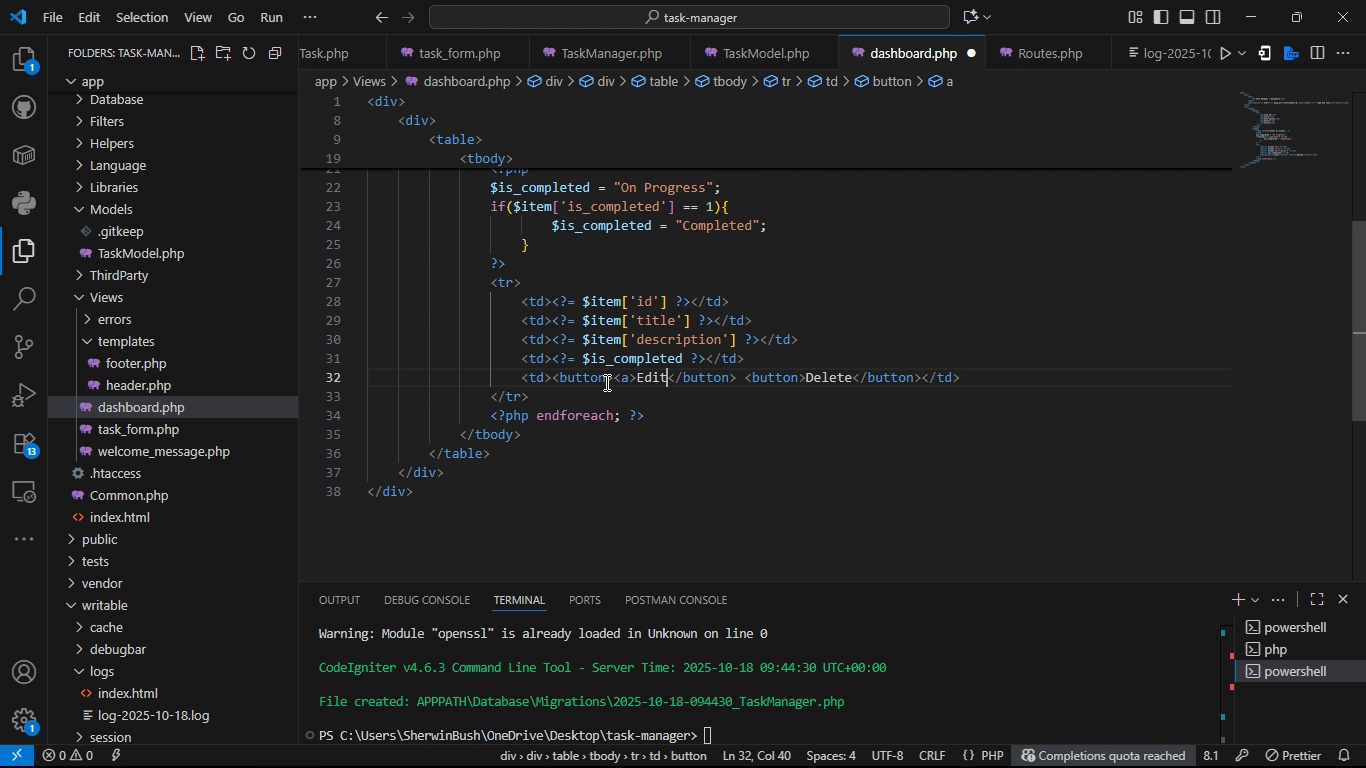 
key(ArrowRight)
 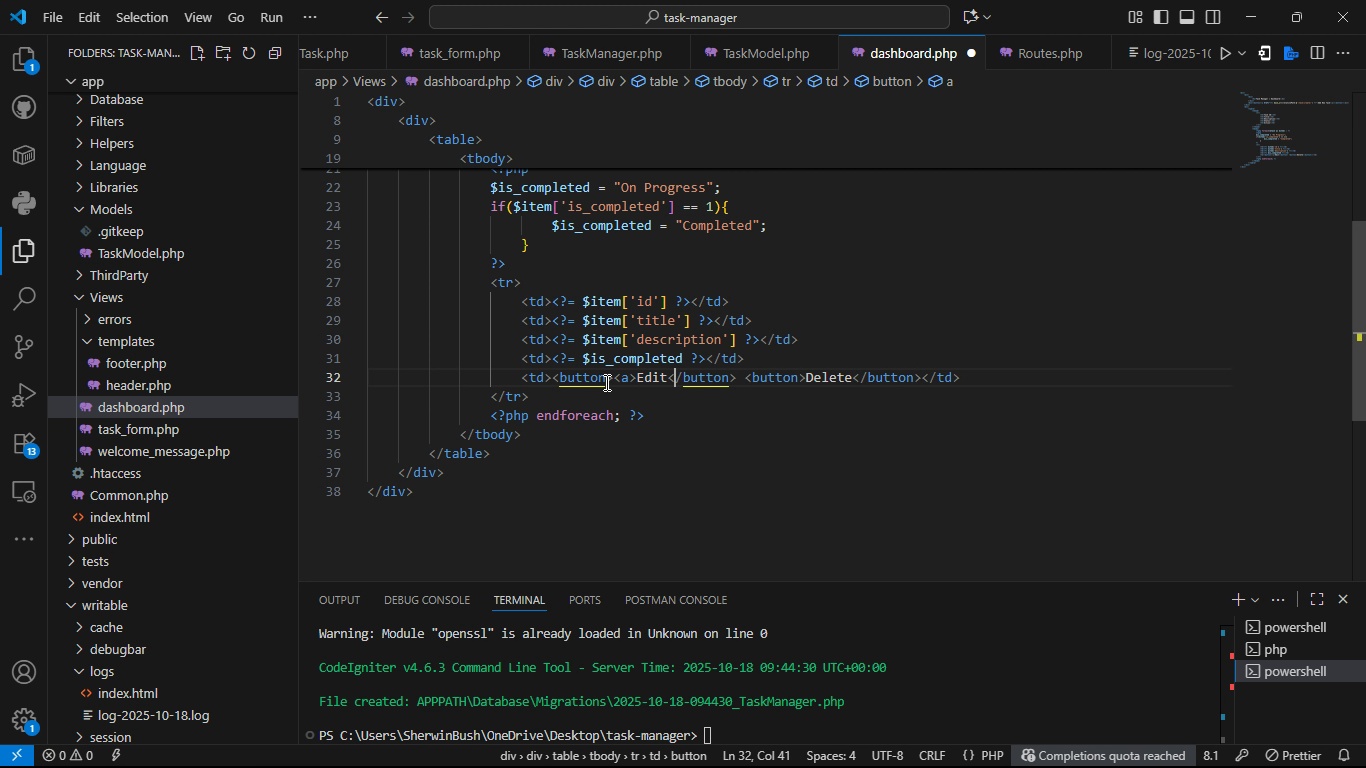 
key(ArrowRight)
 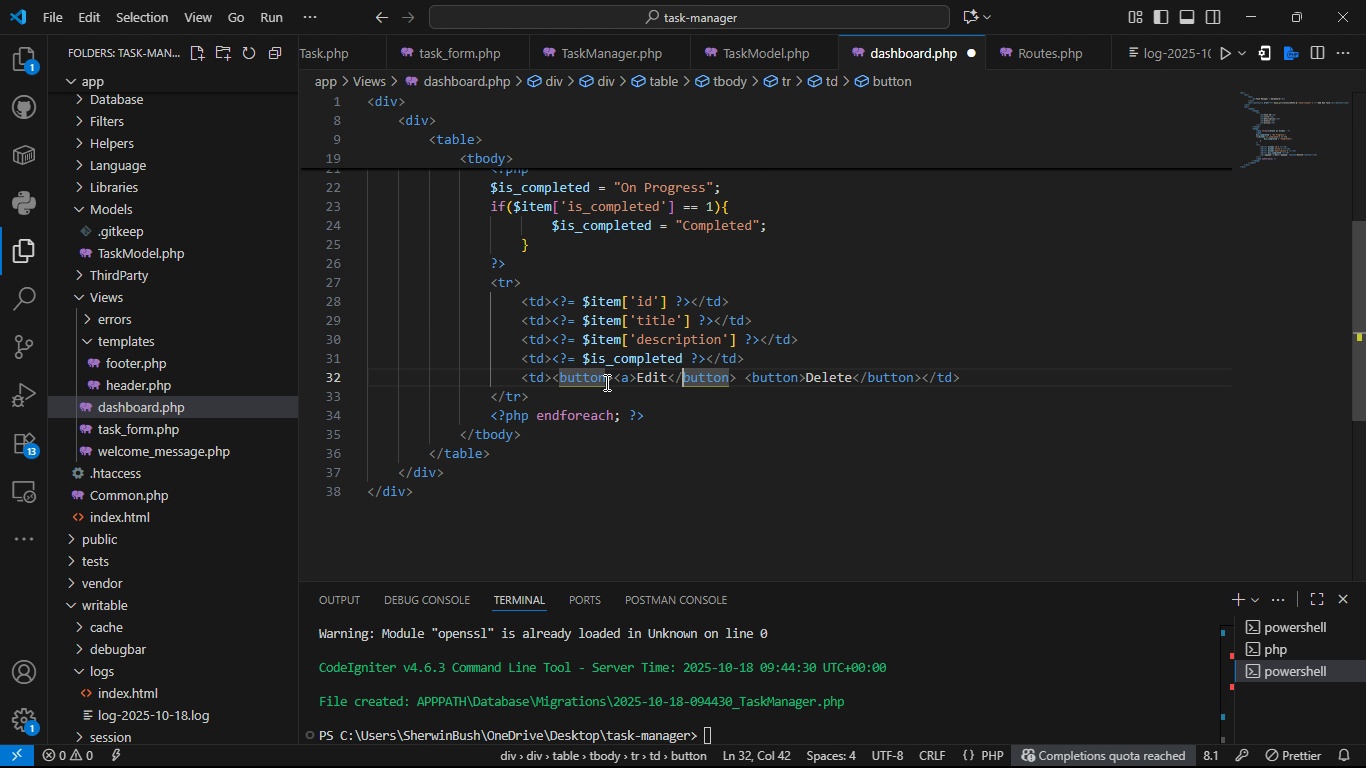 
key(ArrowRight)
 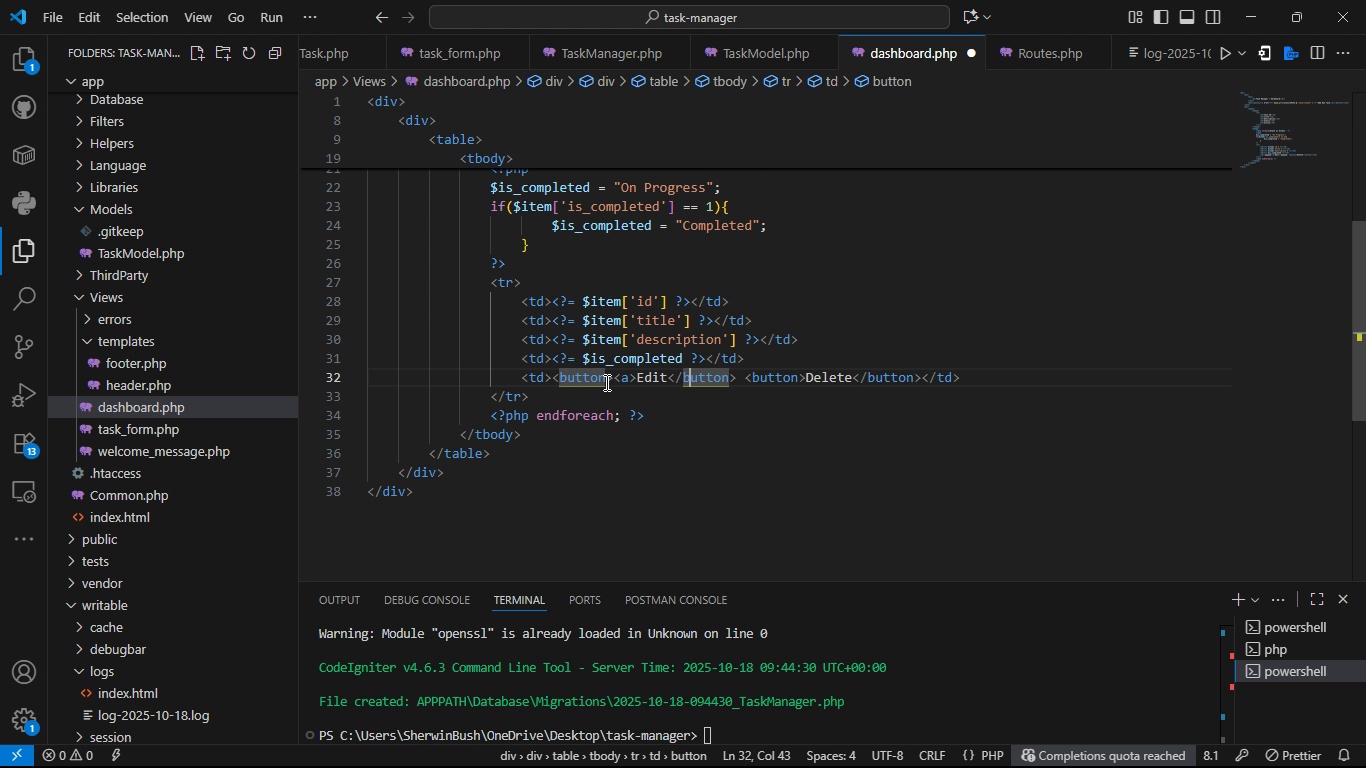 
key(ArrowRight)
 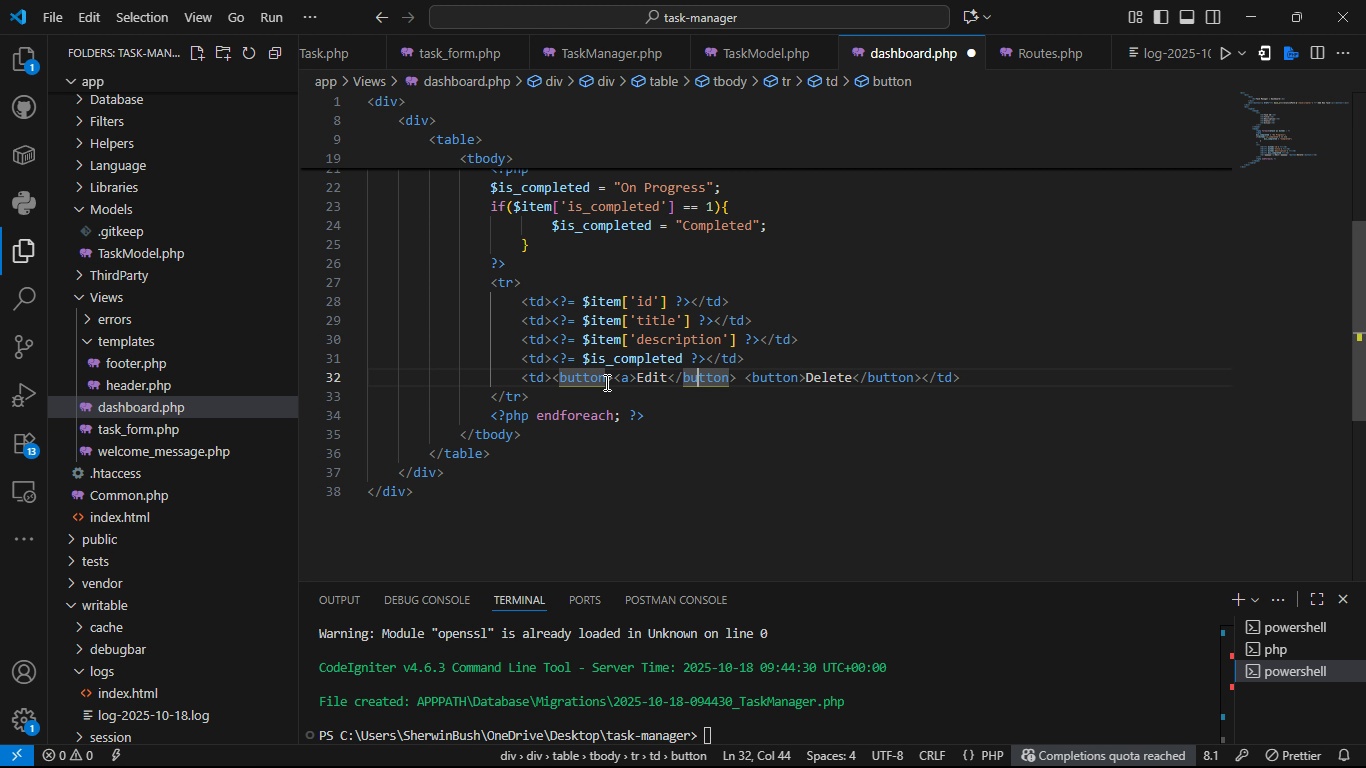 
key(ArrowRight)
 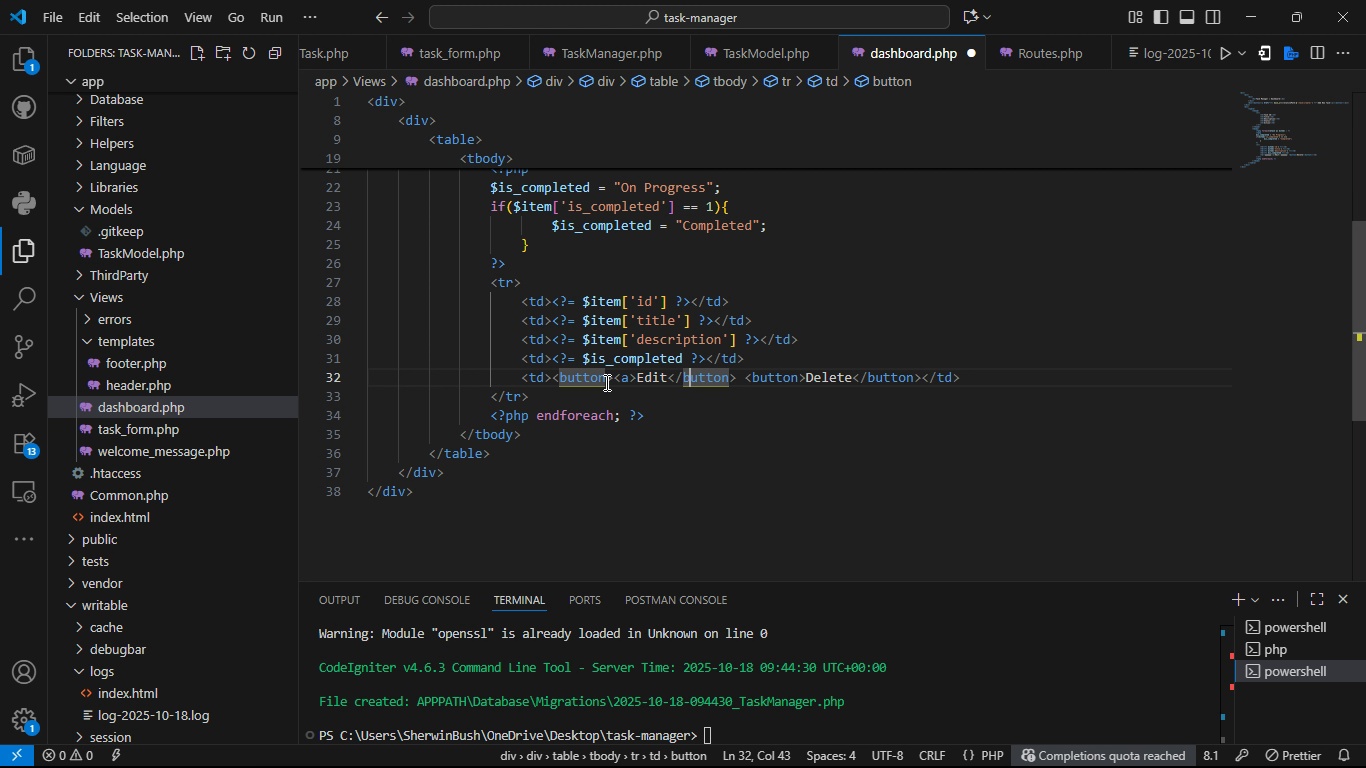 
key(ArrowLeft)
 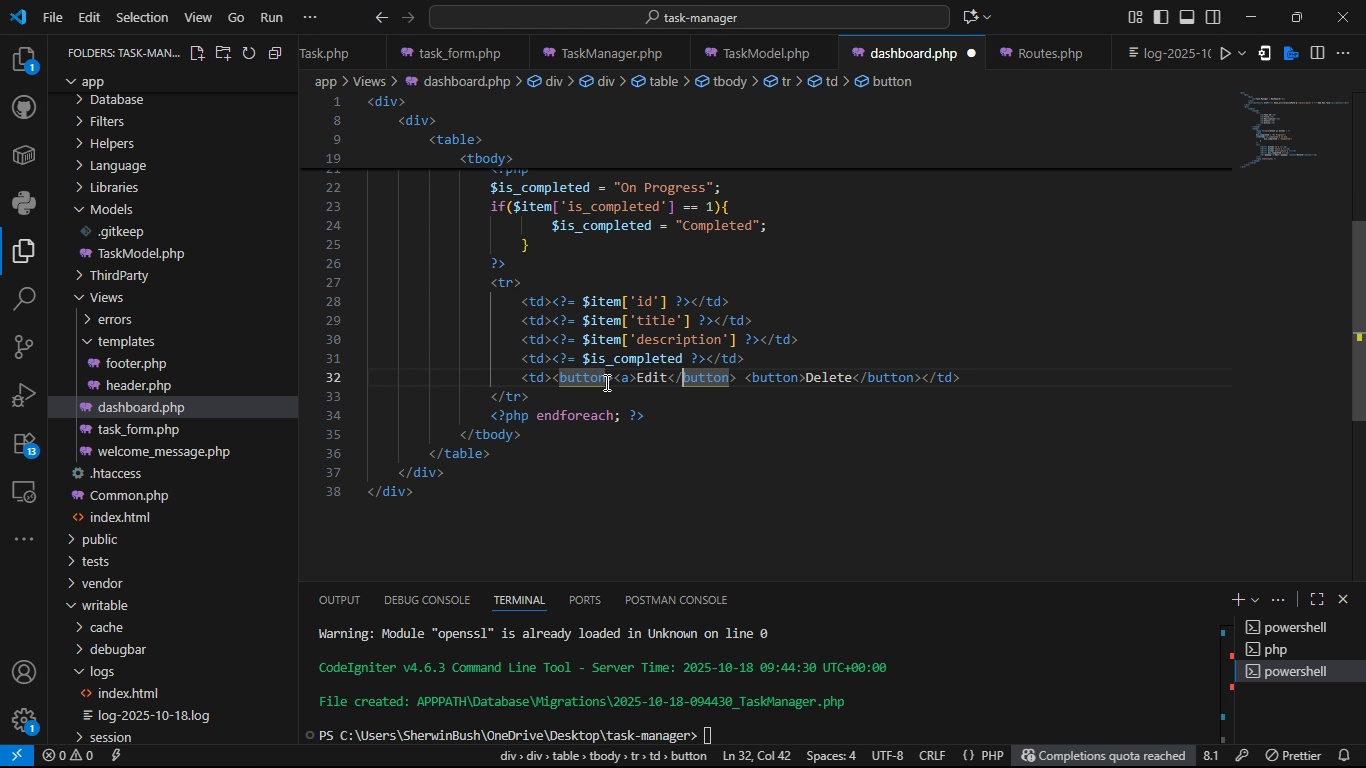 
key(ArrowLeft)
 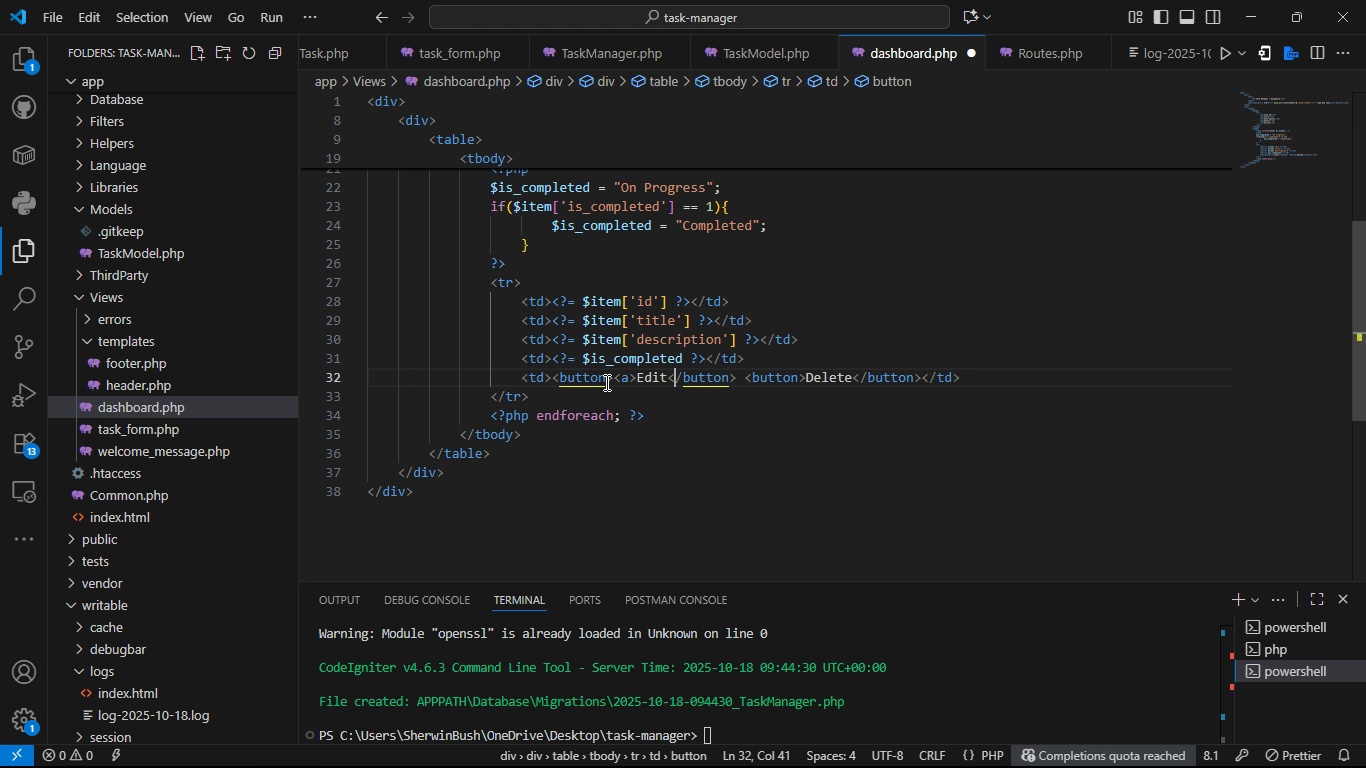 
key(ArrowLeft)
 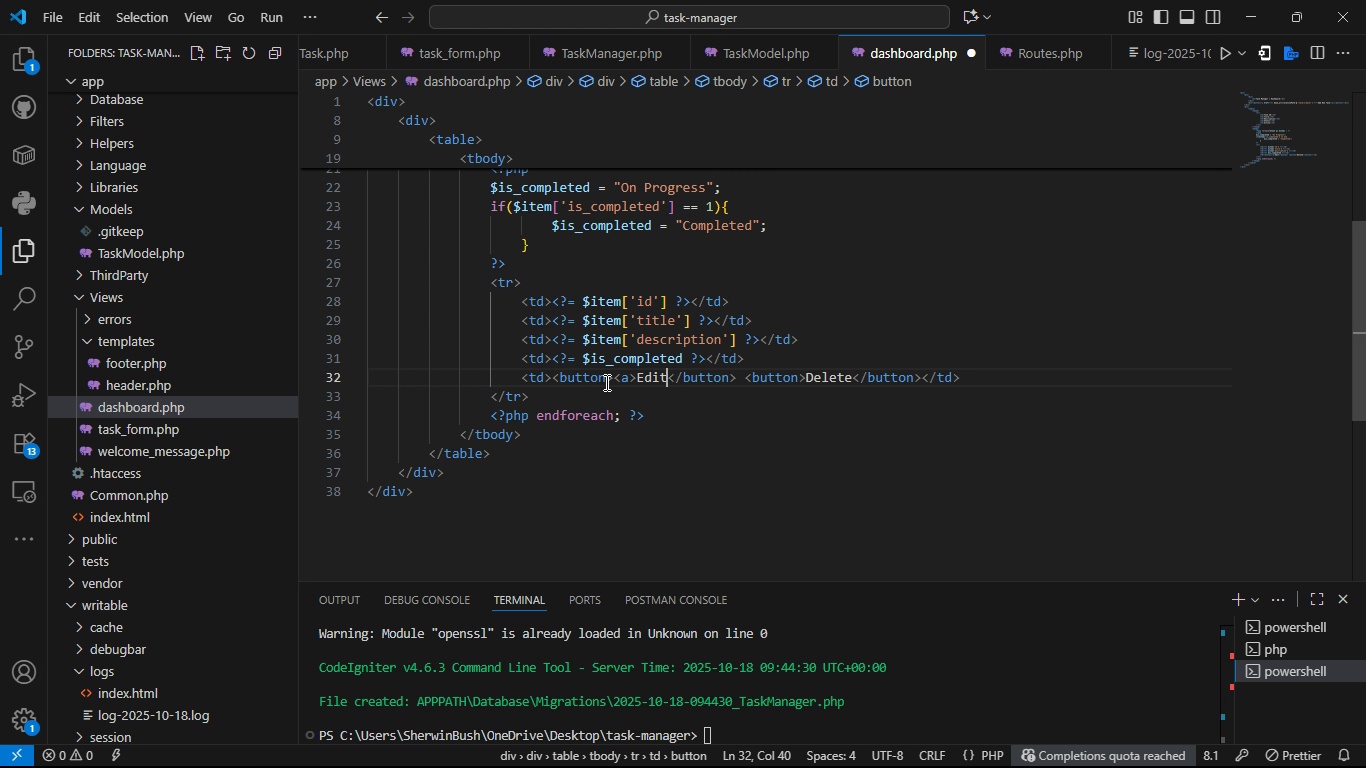 
key(ArrowLeft)
 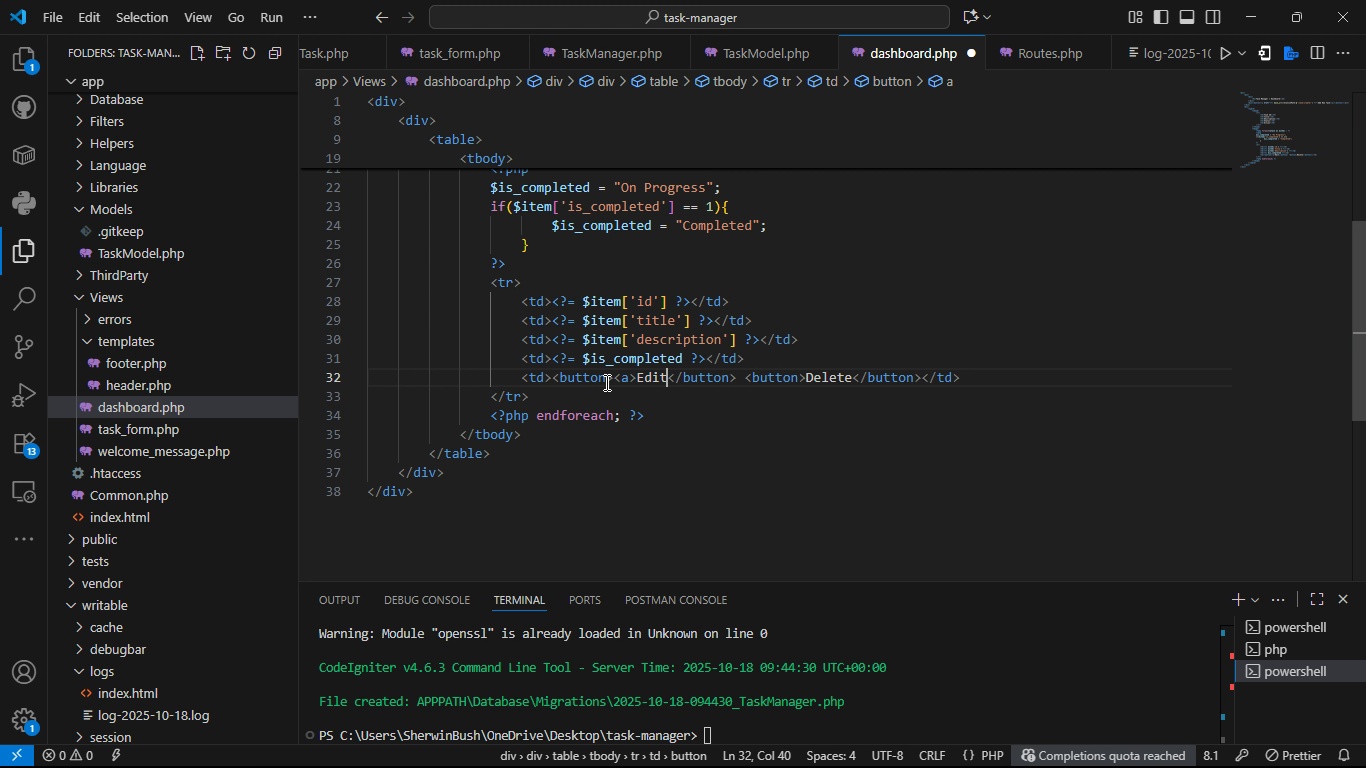 
key(Control+V)
 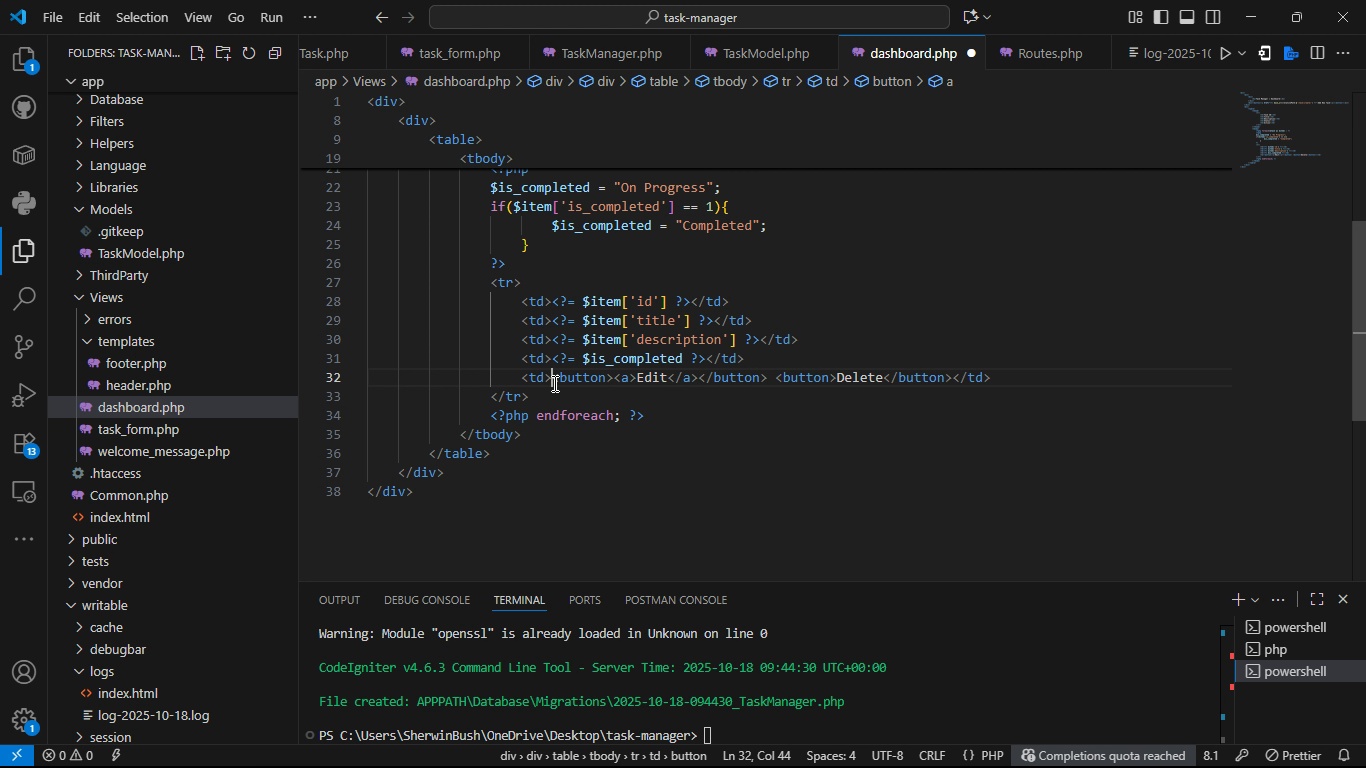 
left_click([553, 383])
 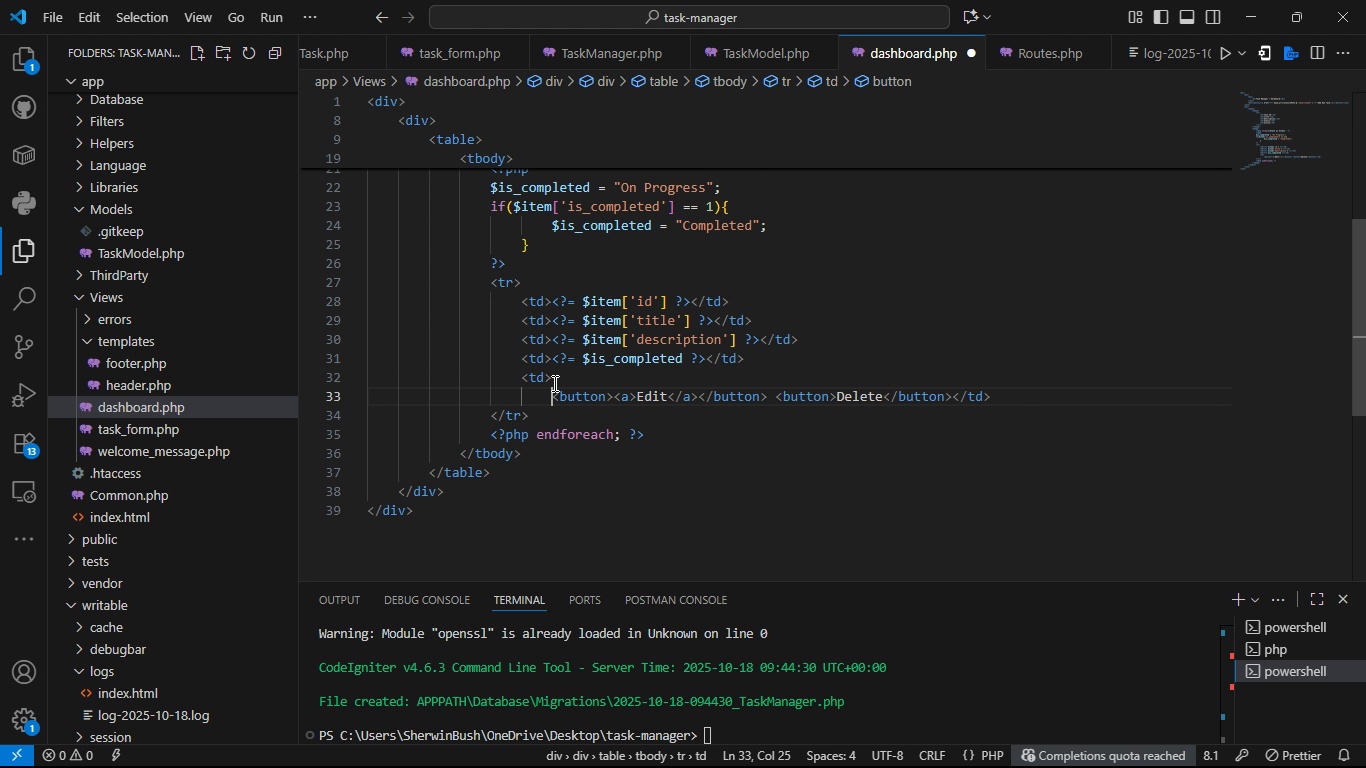 
key(Enter)
 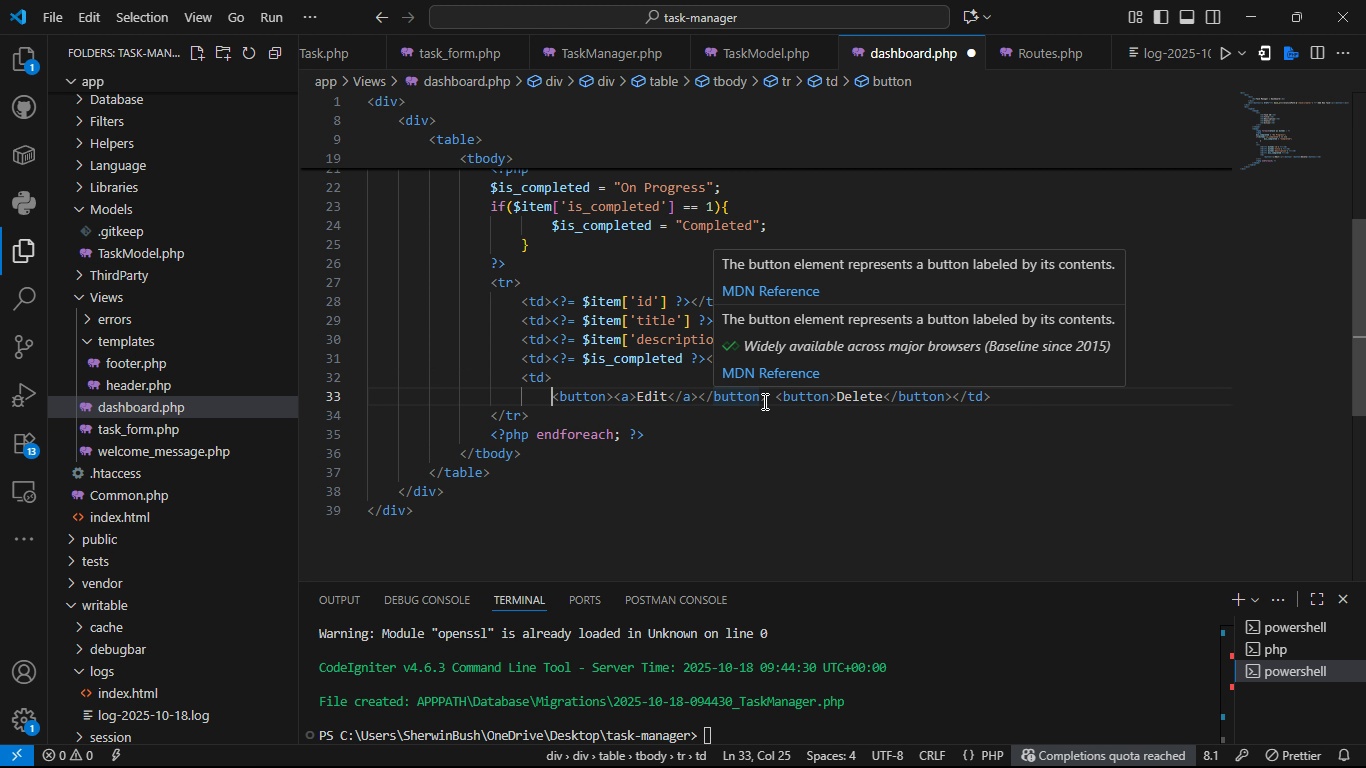 
left_click([763, 401])
 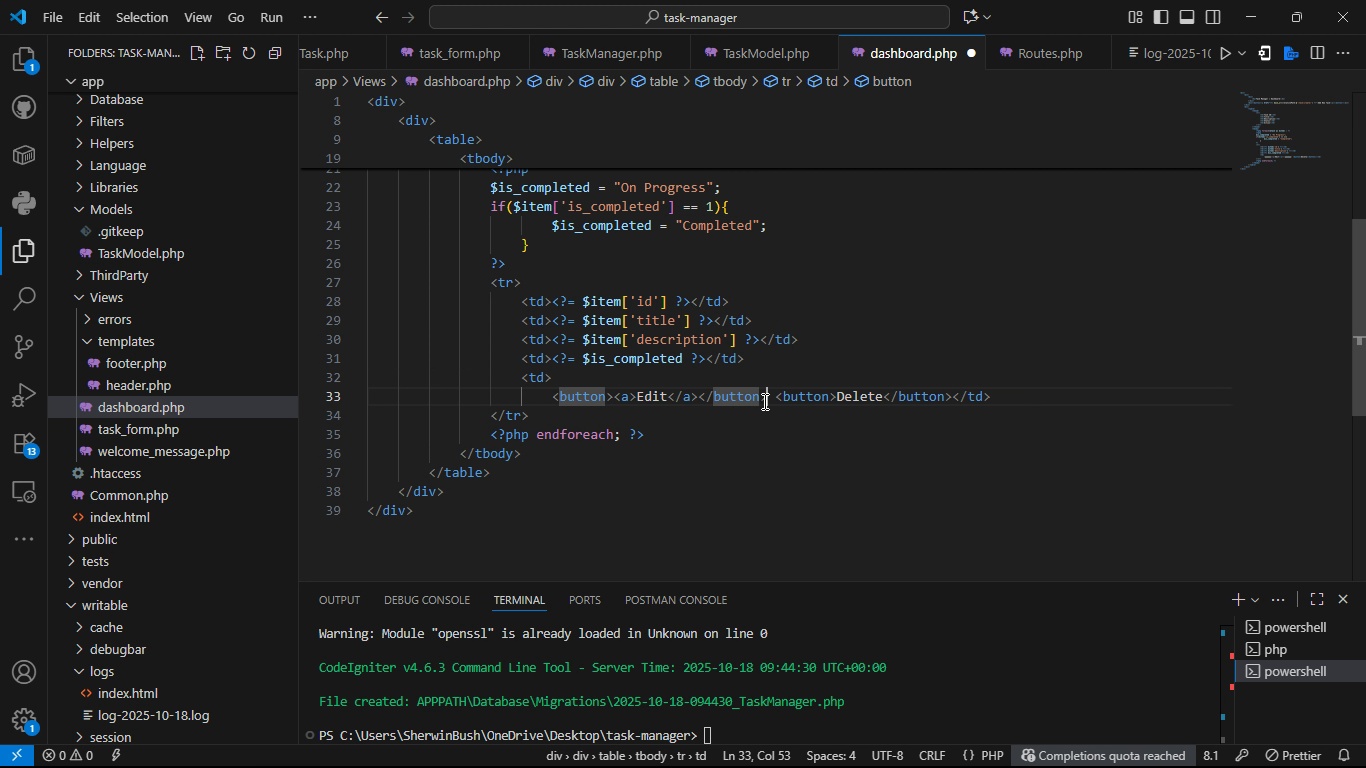 
key(ArrowRight)
 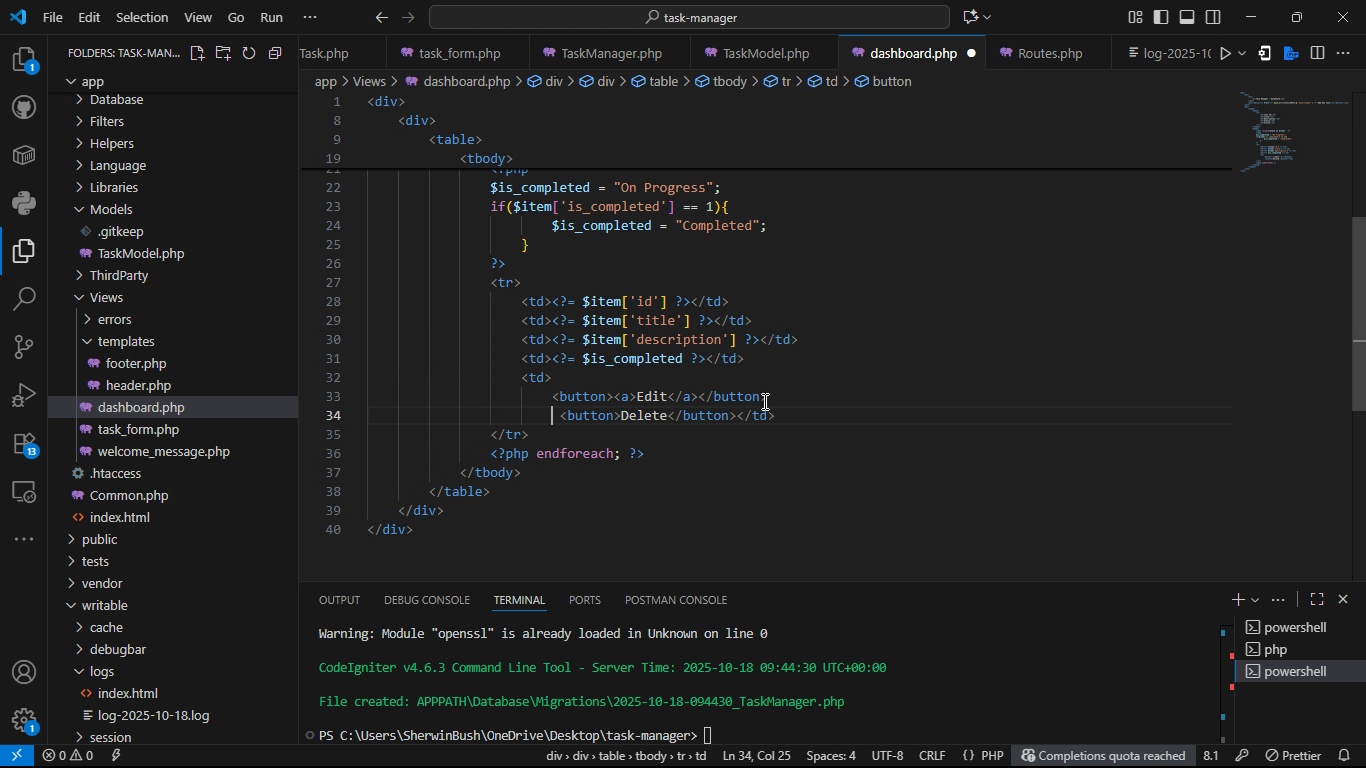 
key(Enter)
 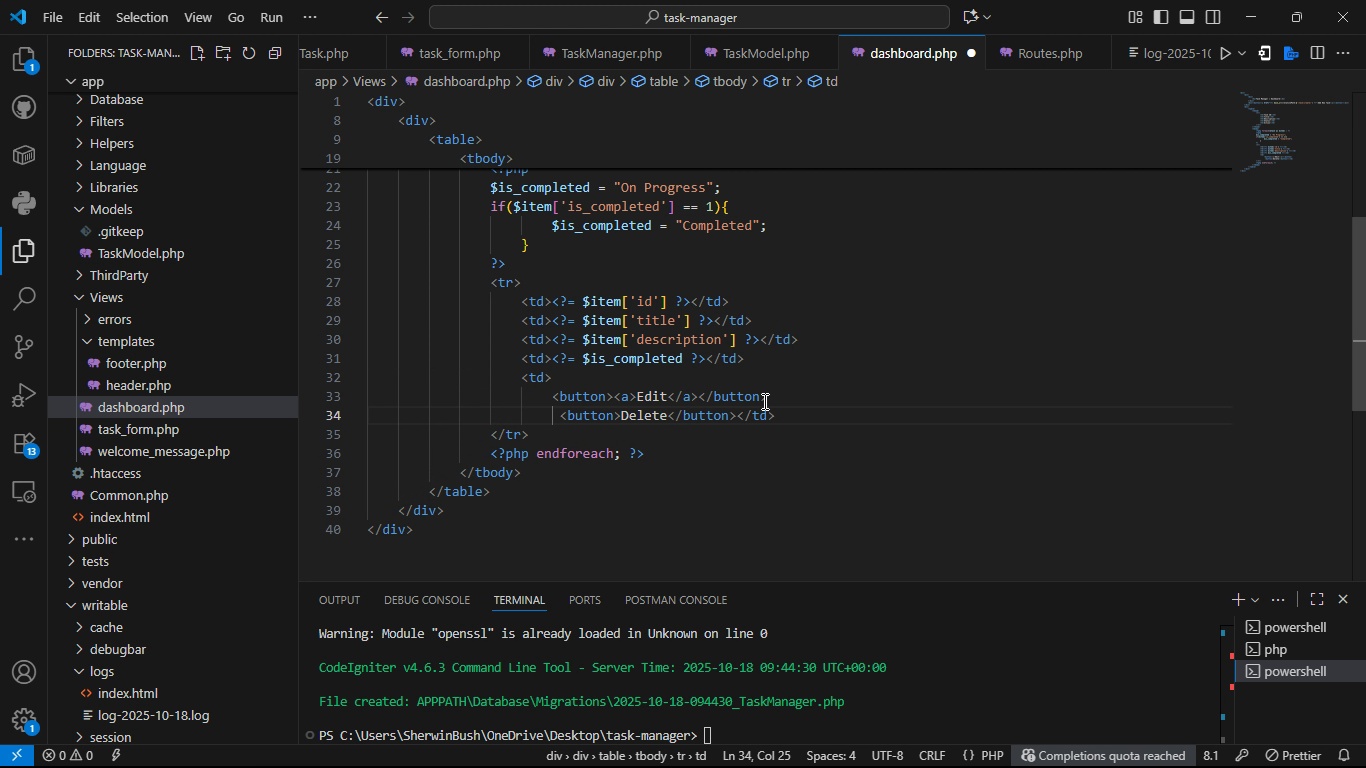 
key(ArrowRight)
 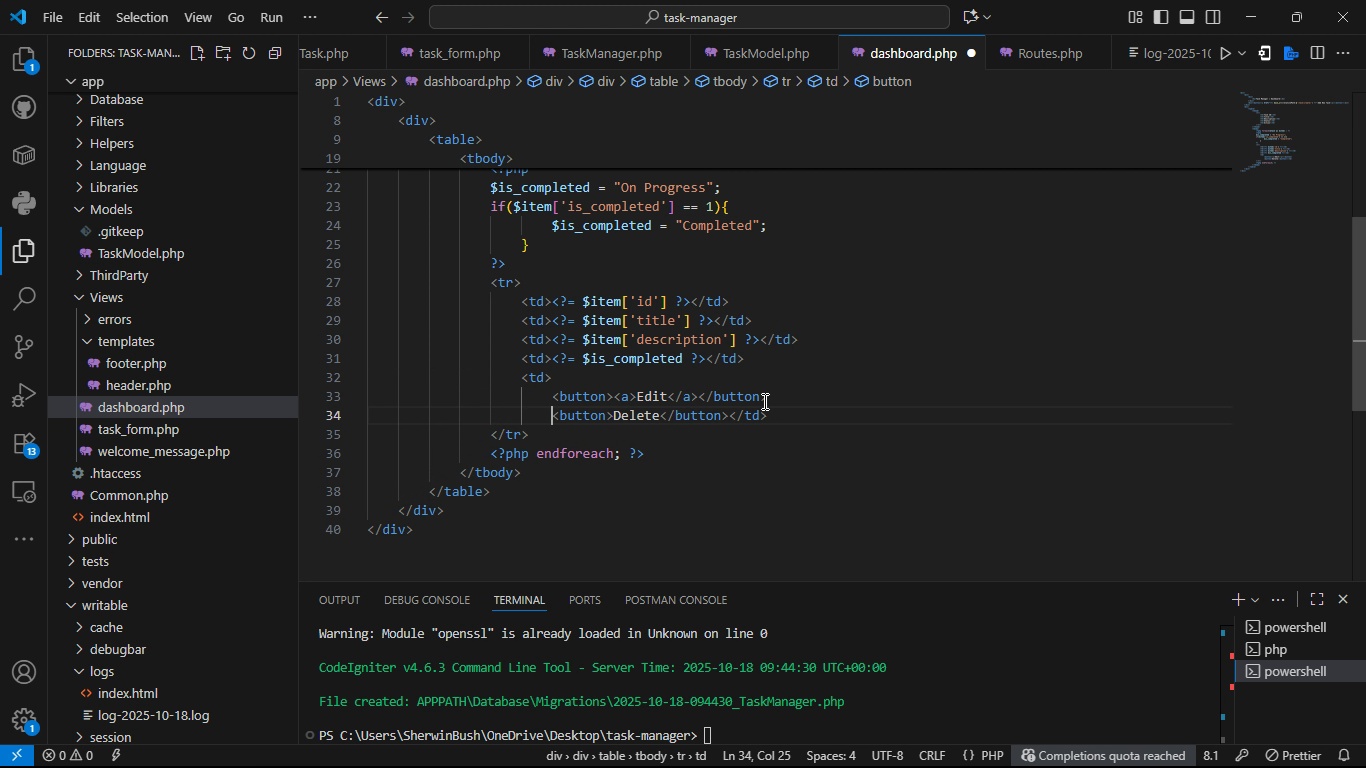 
key(Backspace)
 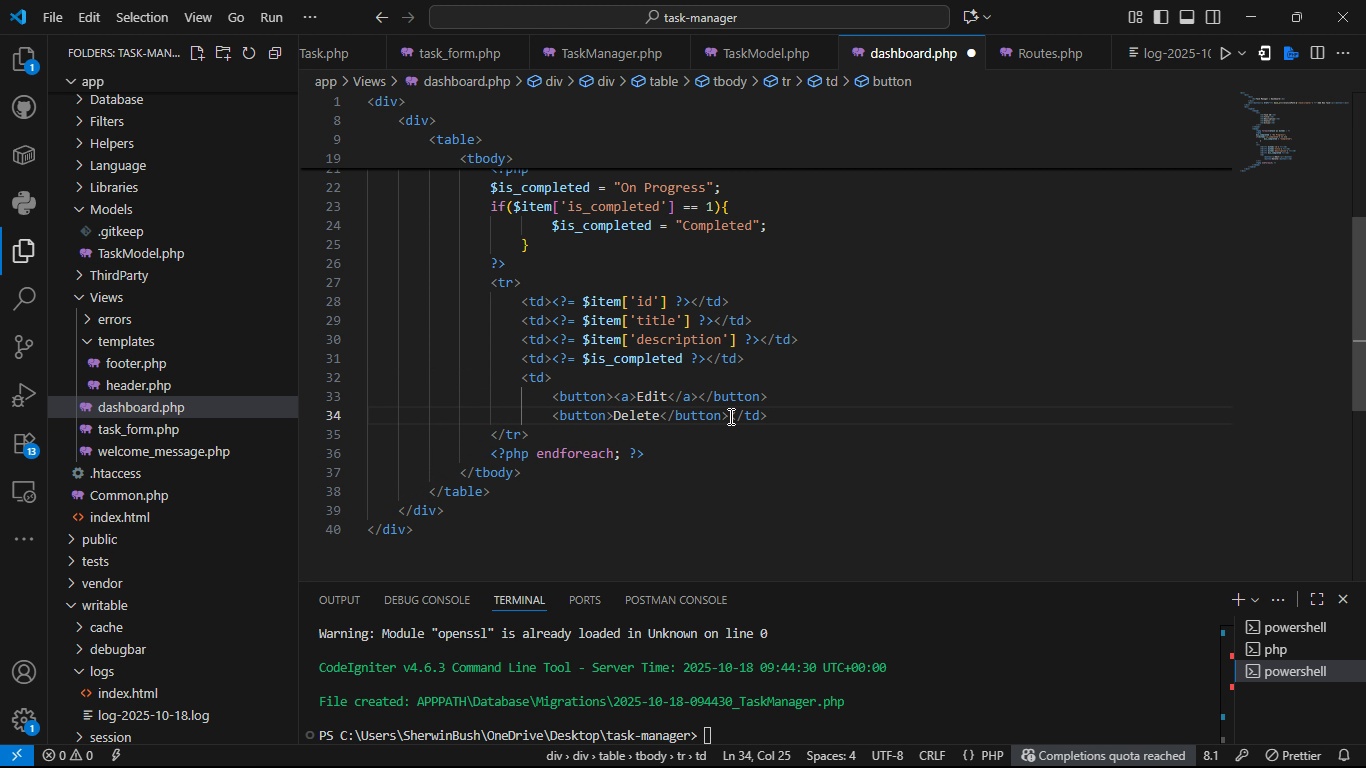 
left_click([729, 416])
 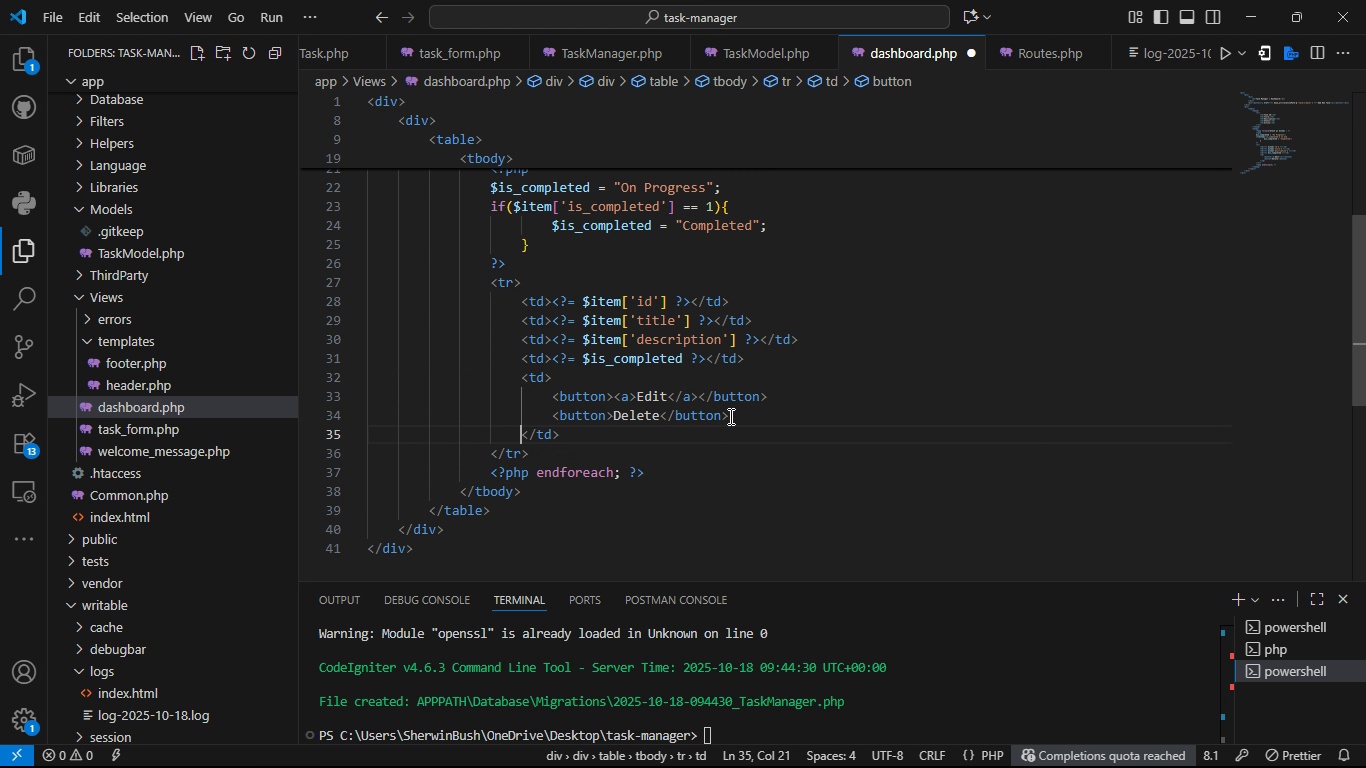 
key(Enter)
 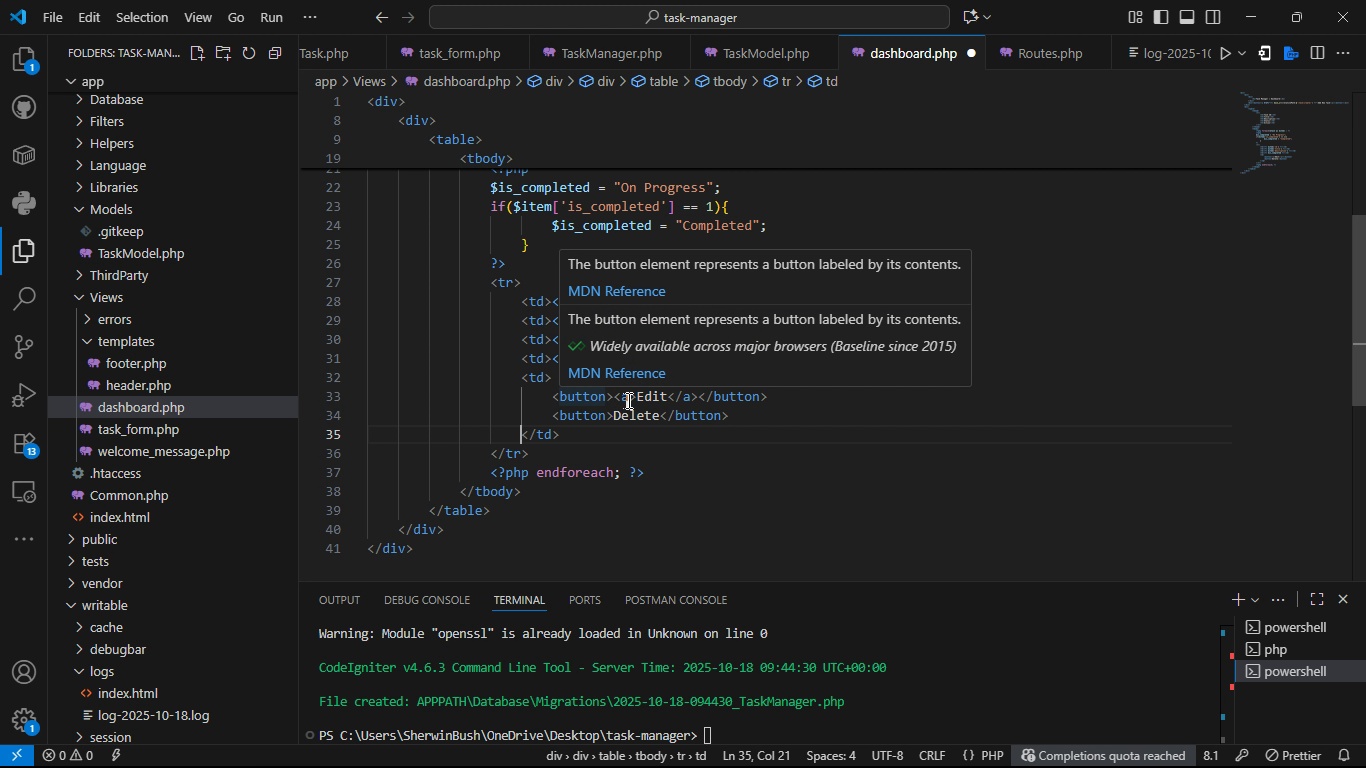 
left_click([632, 400])
 